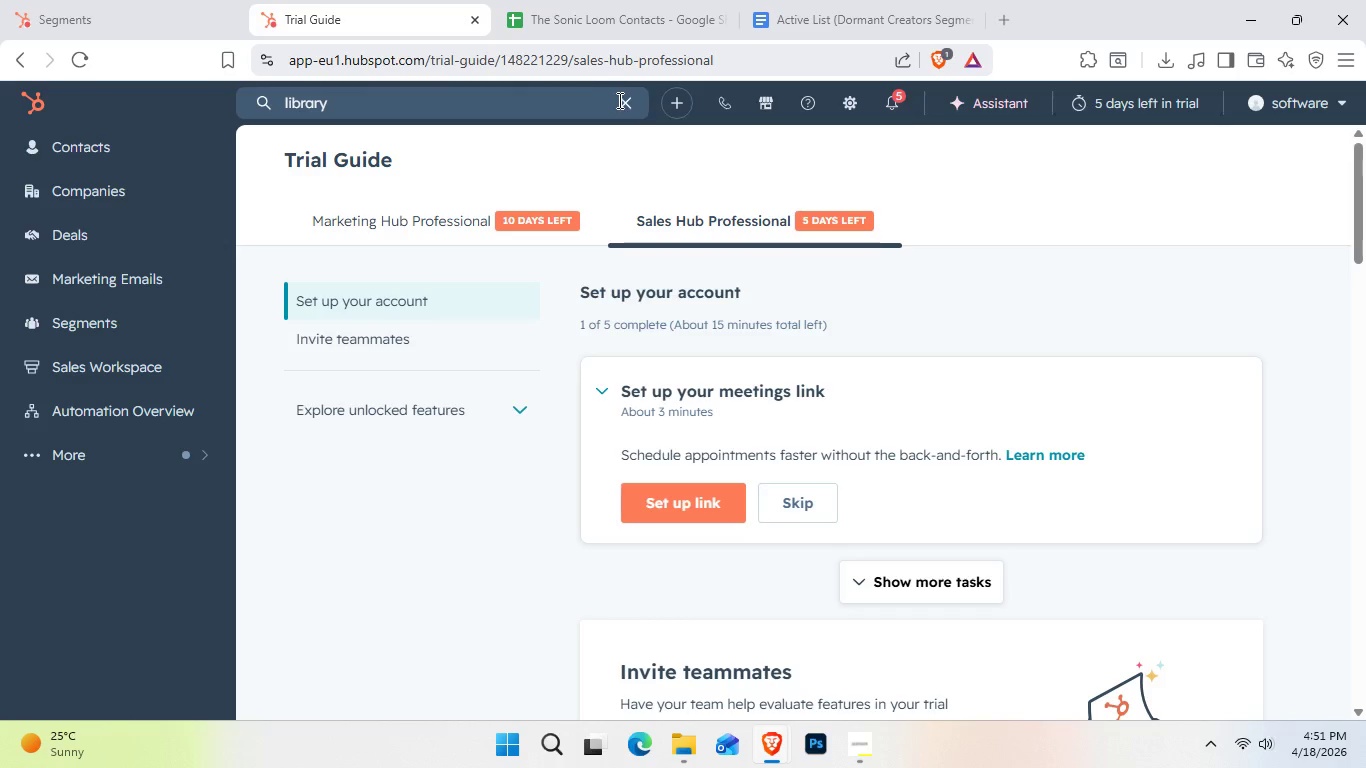 
left_click([624, 99])
 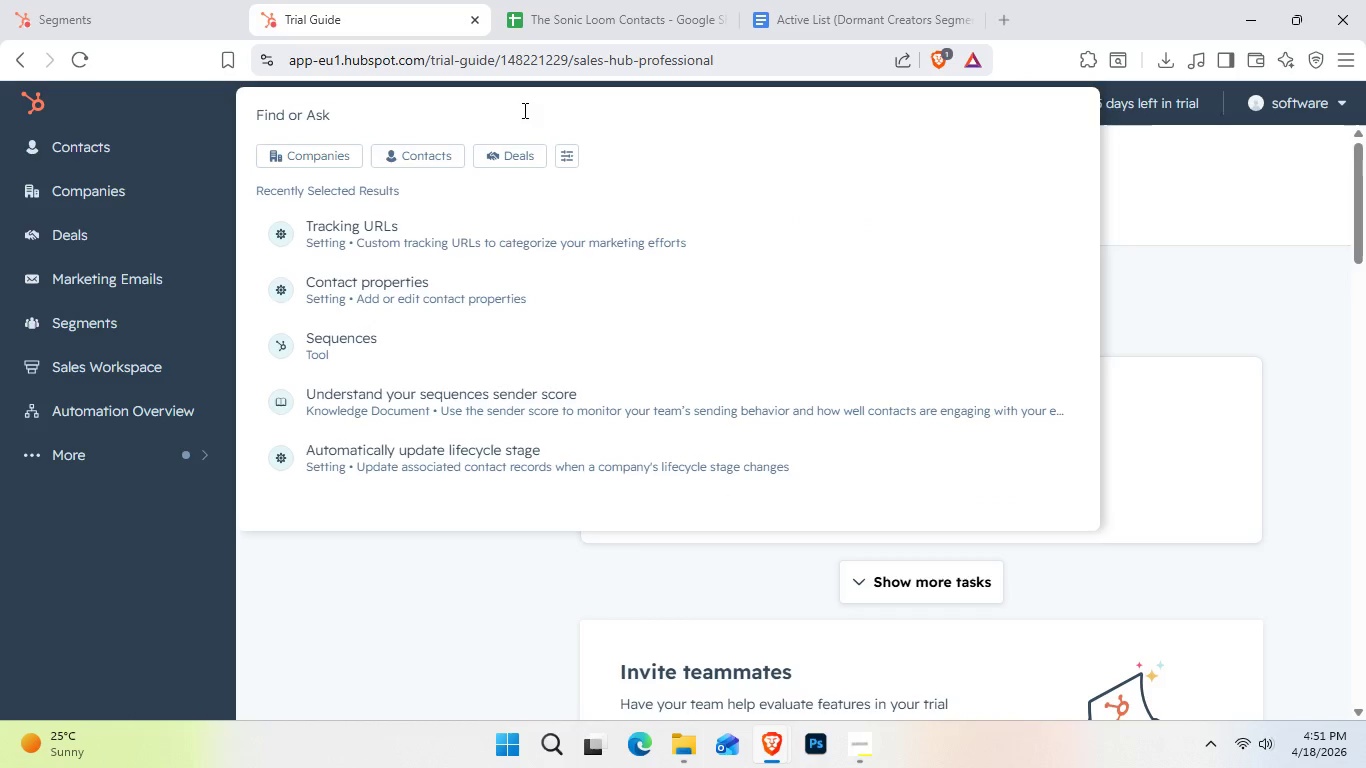 
left_click([523, 110])
 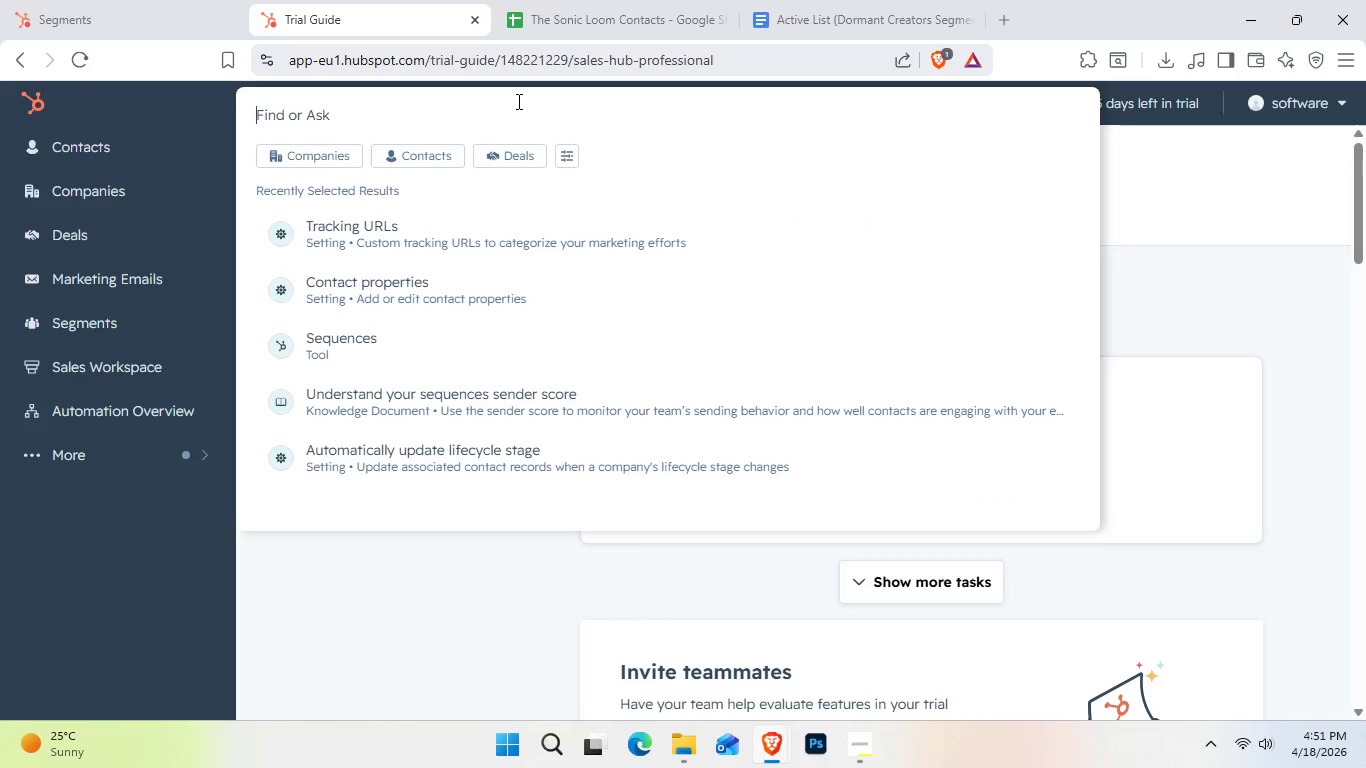 
type(Conv)
 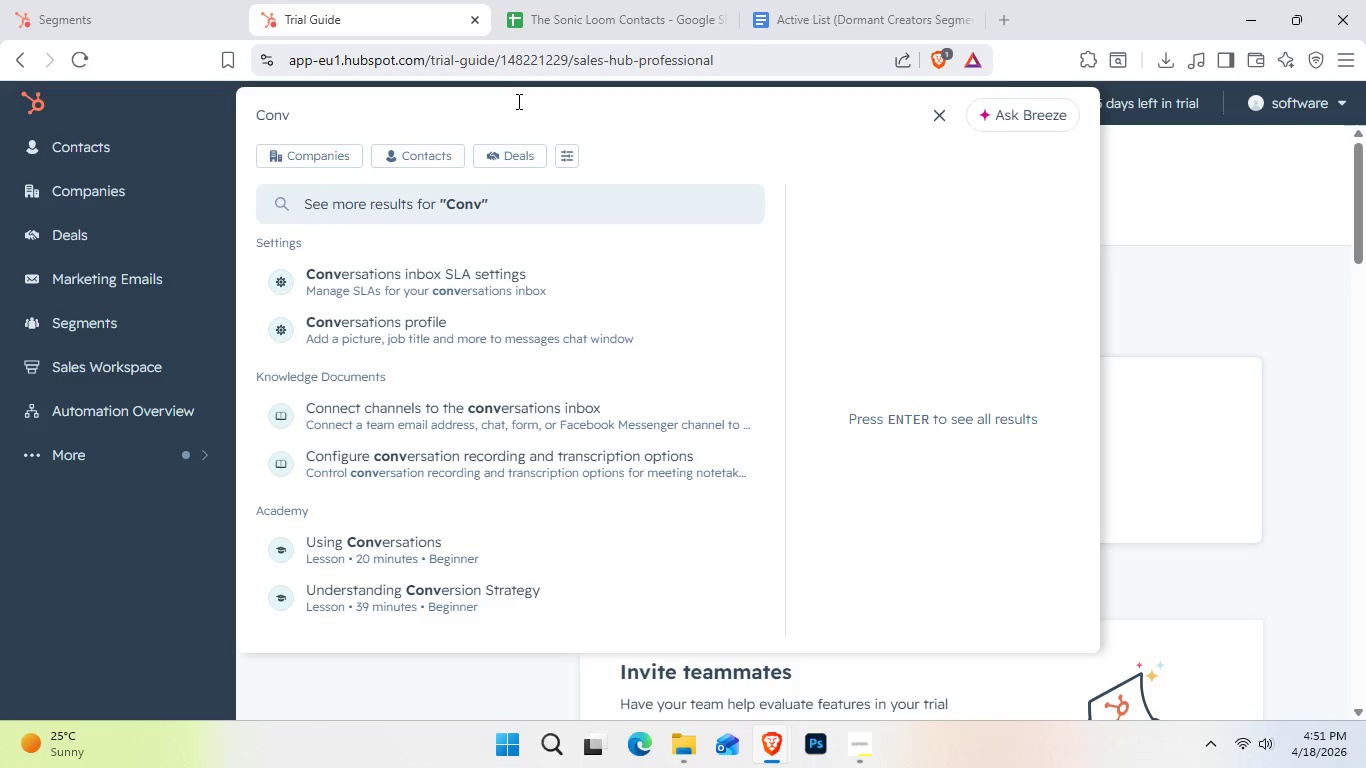 
type(er)
 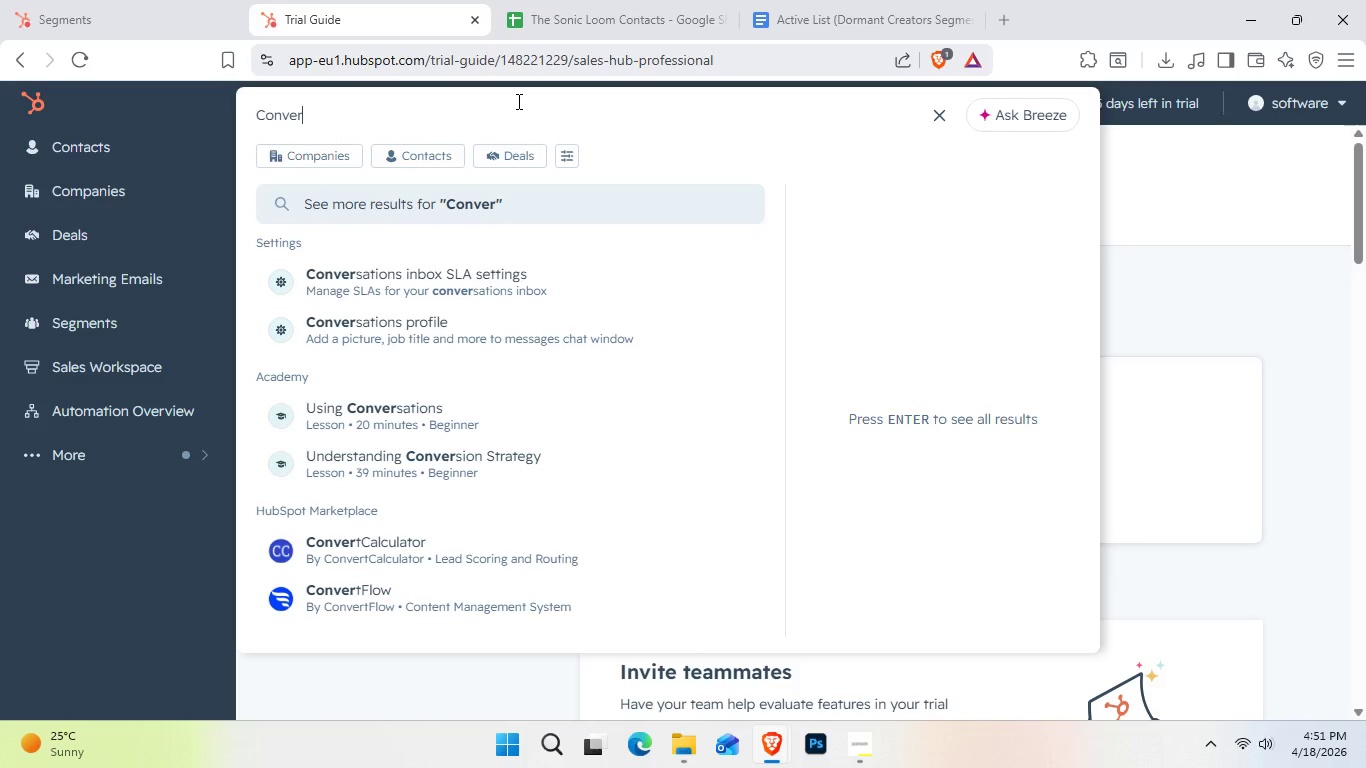 
wait(6.08)
 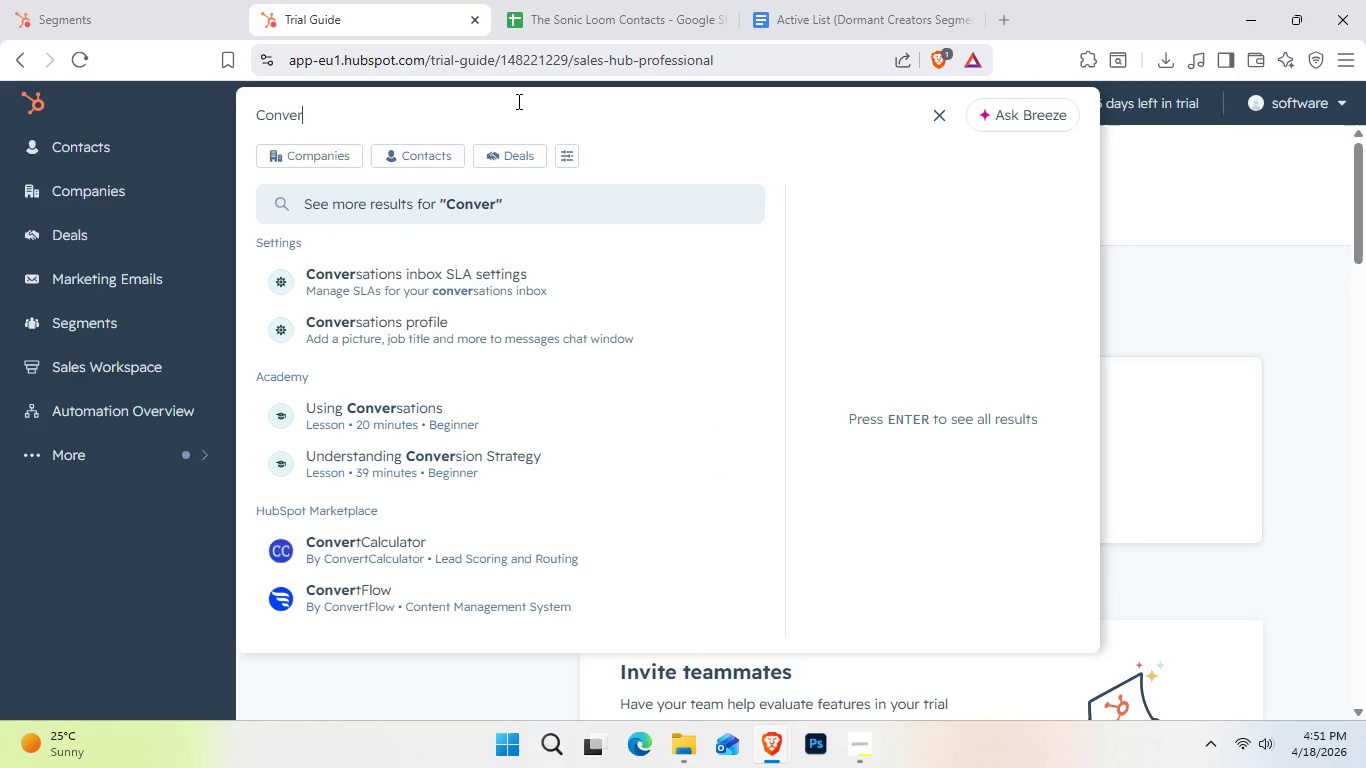 
type(sation)
 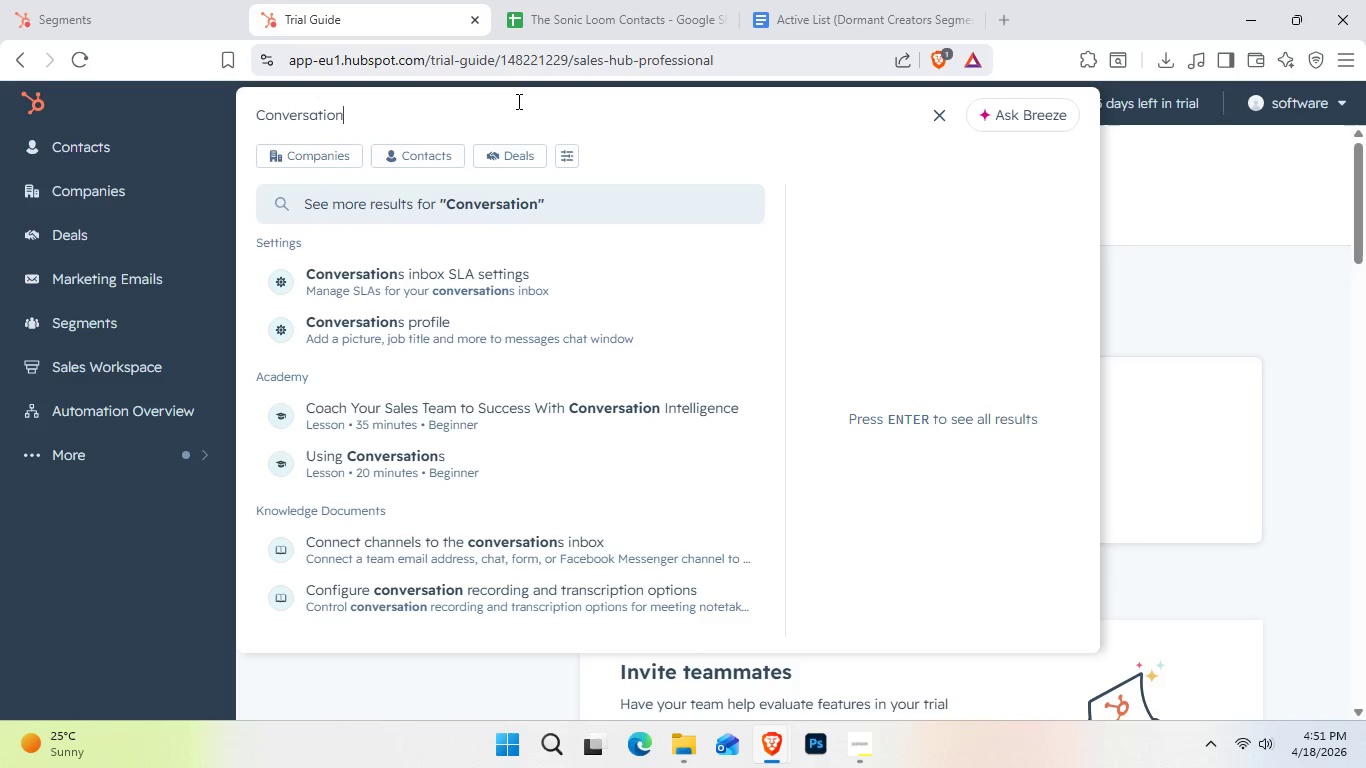 
wait(6.02)
 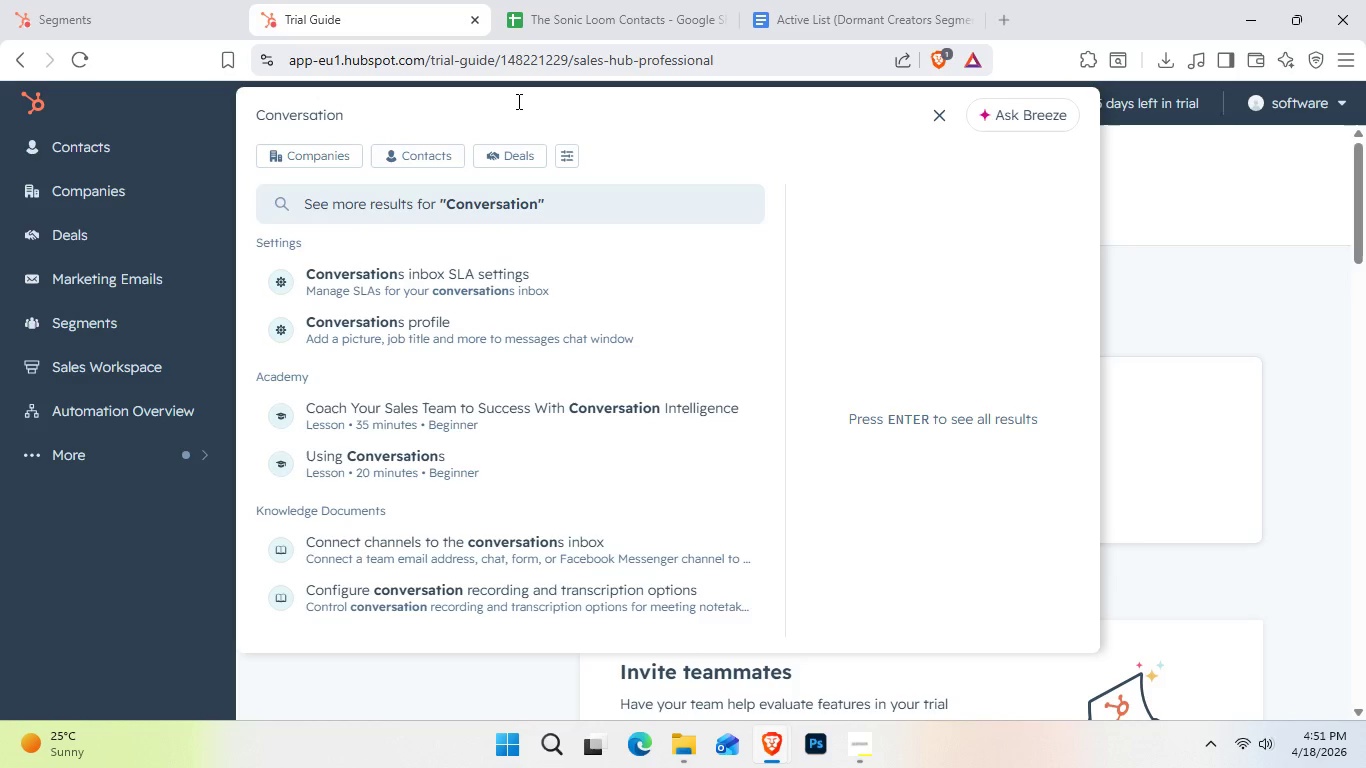 
key(Backspace)
key(Backspace)
key(Backspace)
key(Backspace)
key(Backspace)
key(Backspace)
key(Backspace)
key(Backspace)
key(Backspace)
key(Backspace)
type(Tw)
key(Backspace)
type(em)
 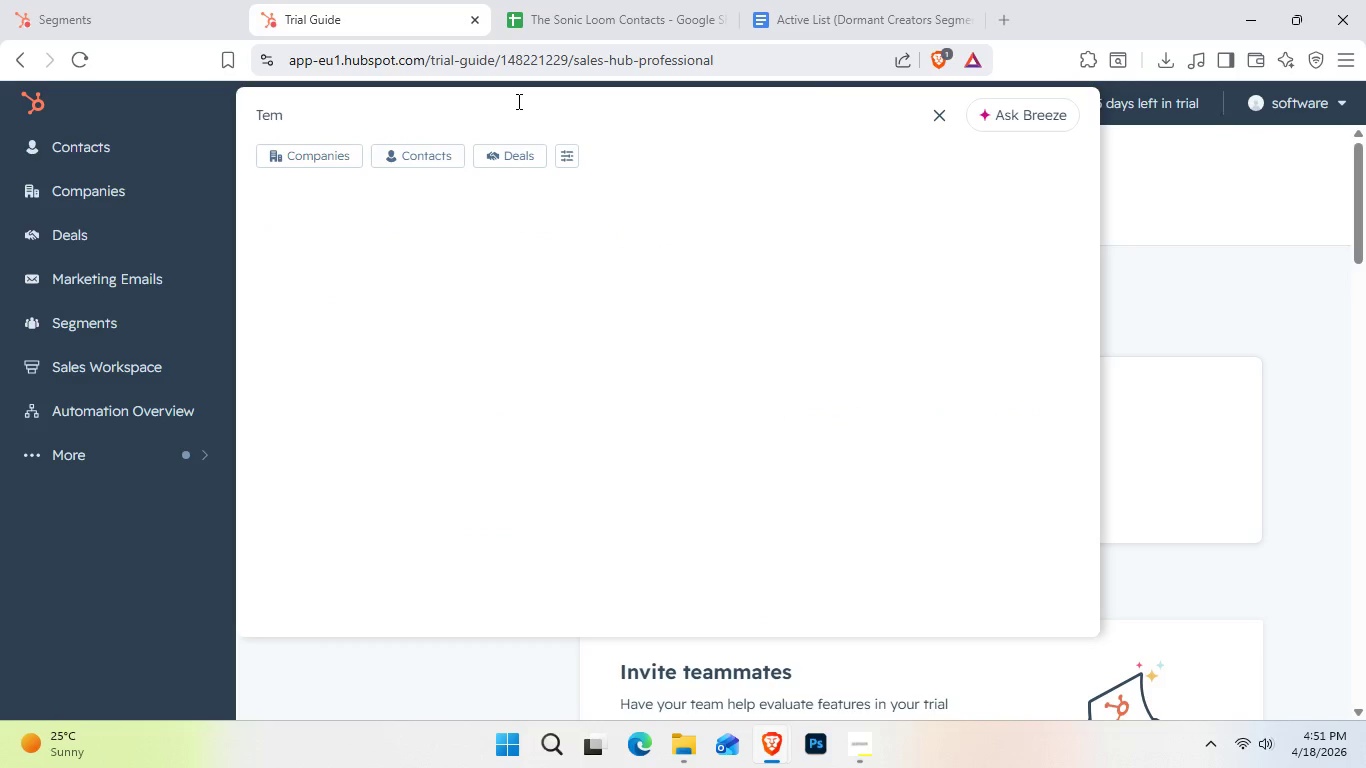 
type(plate)
 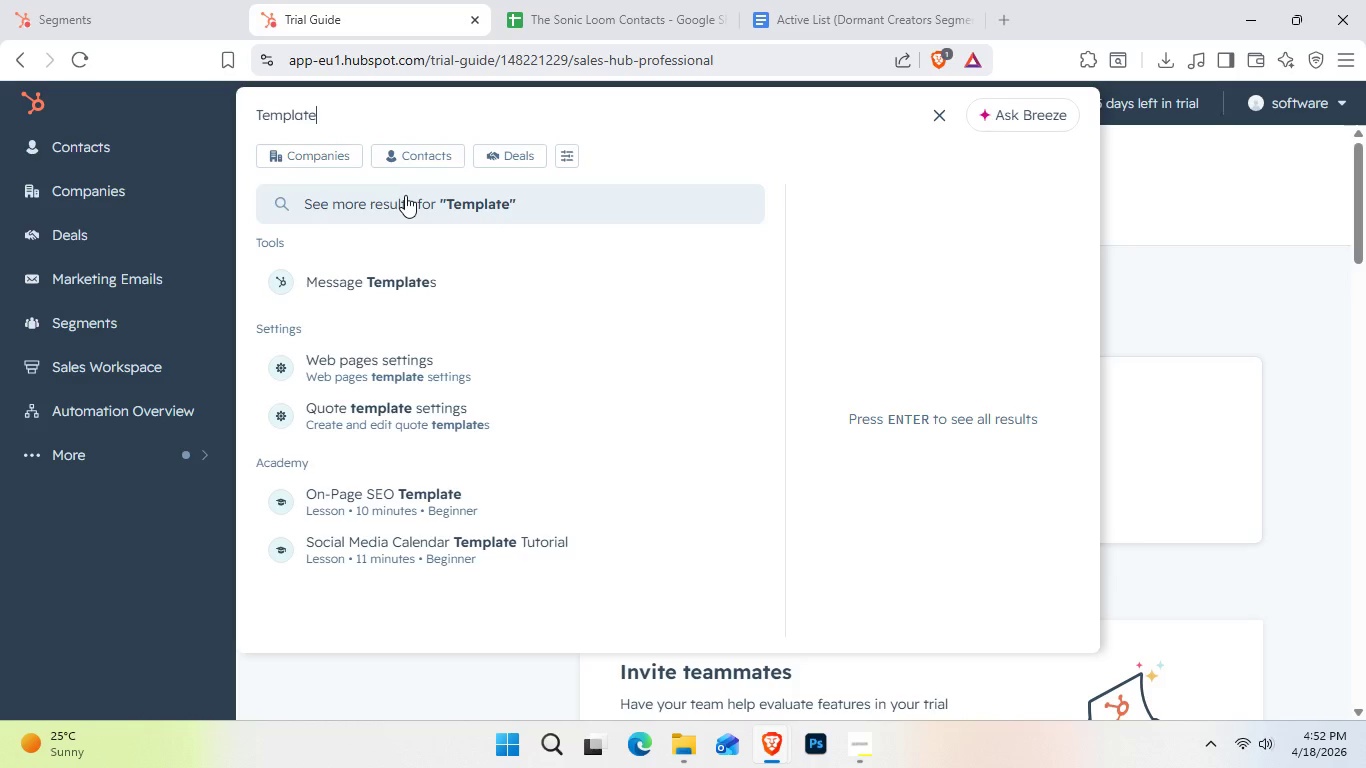 
wait(31.61)
 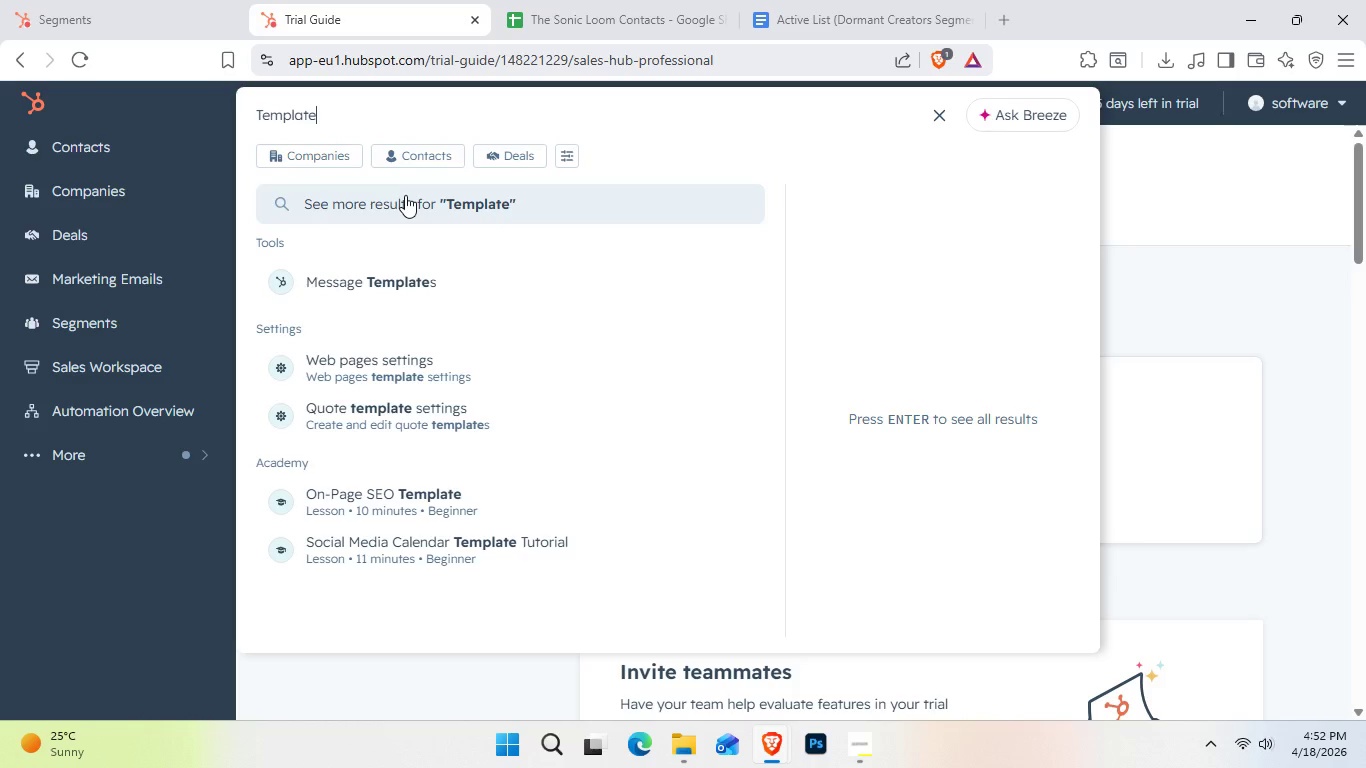 
mouse_move([913, 126])
 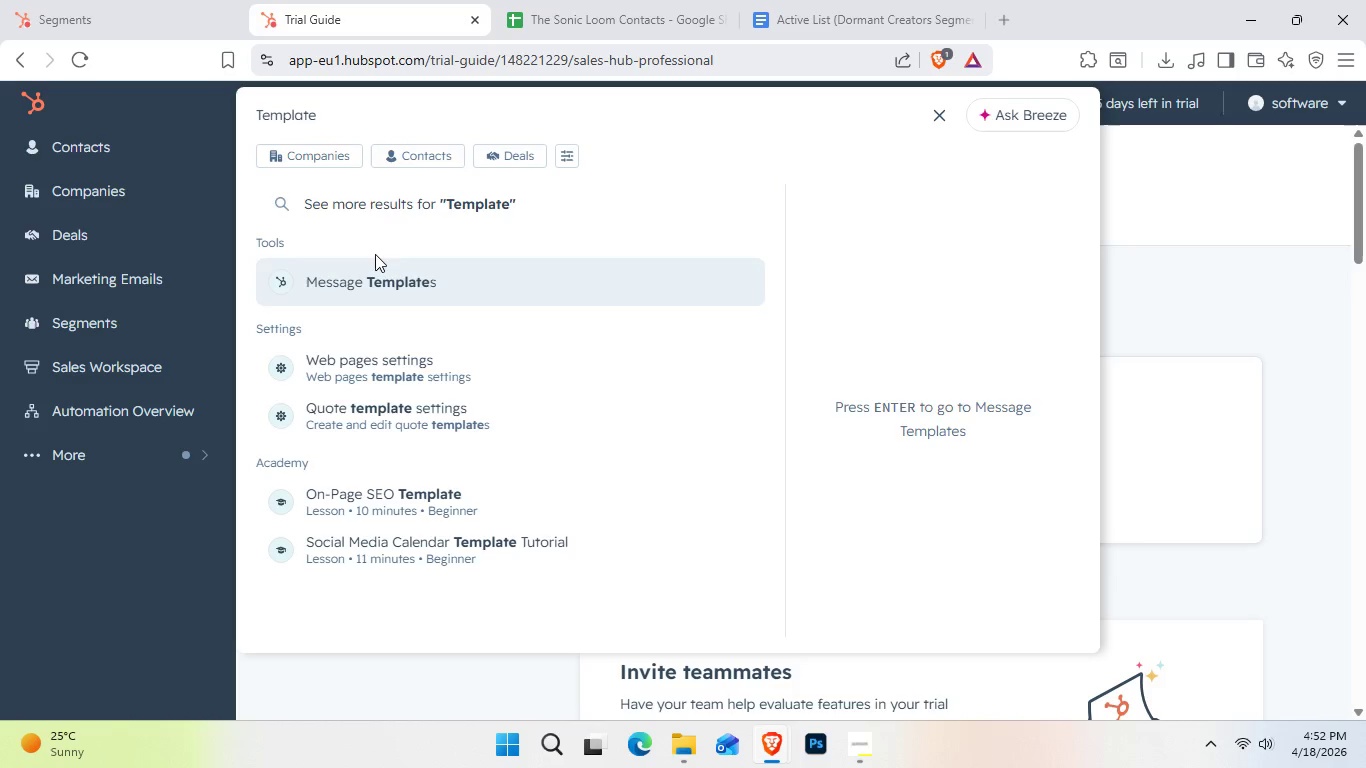 
wait(15.4)
 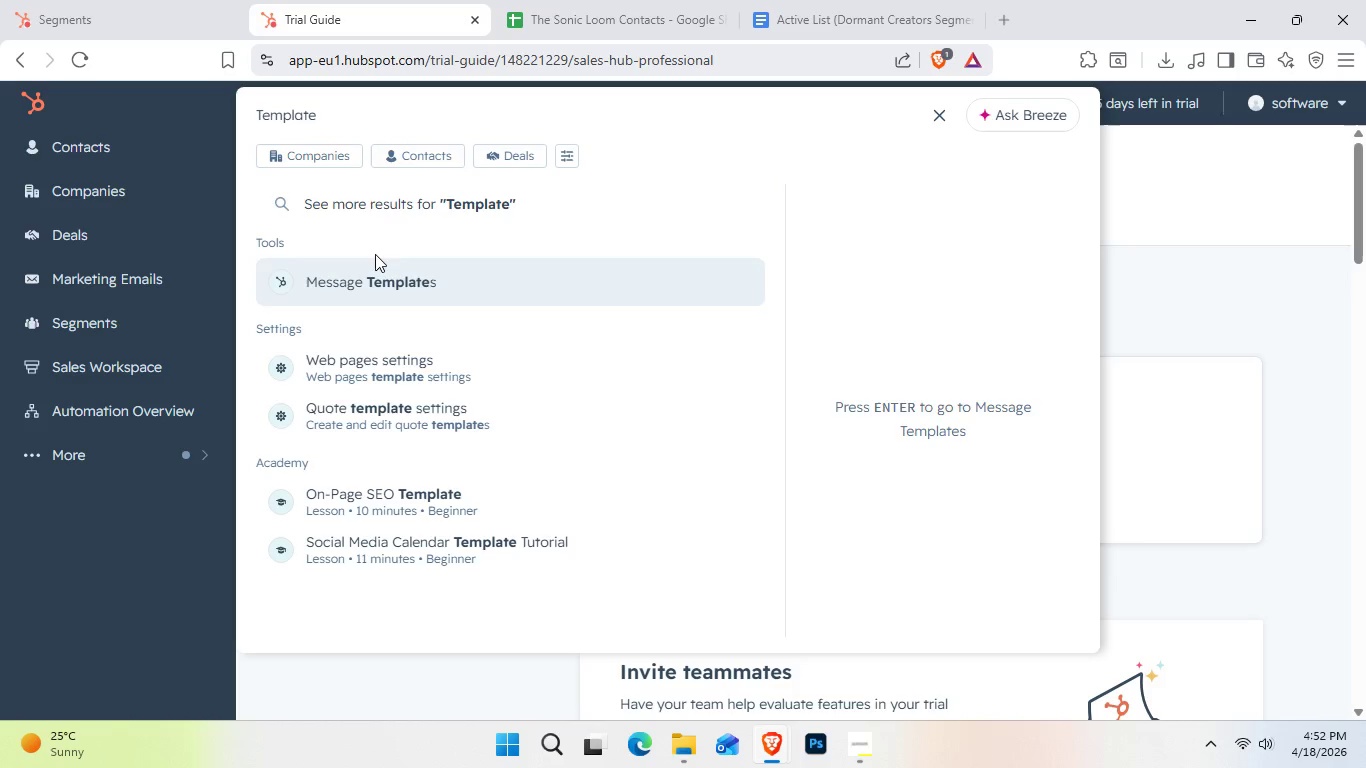 
left_click([359, 285])
 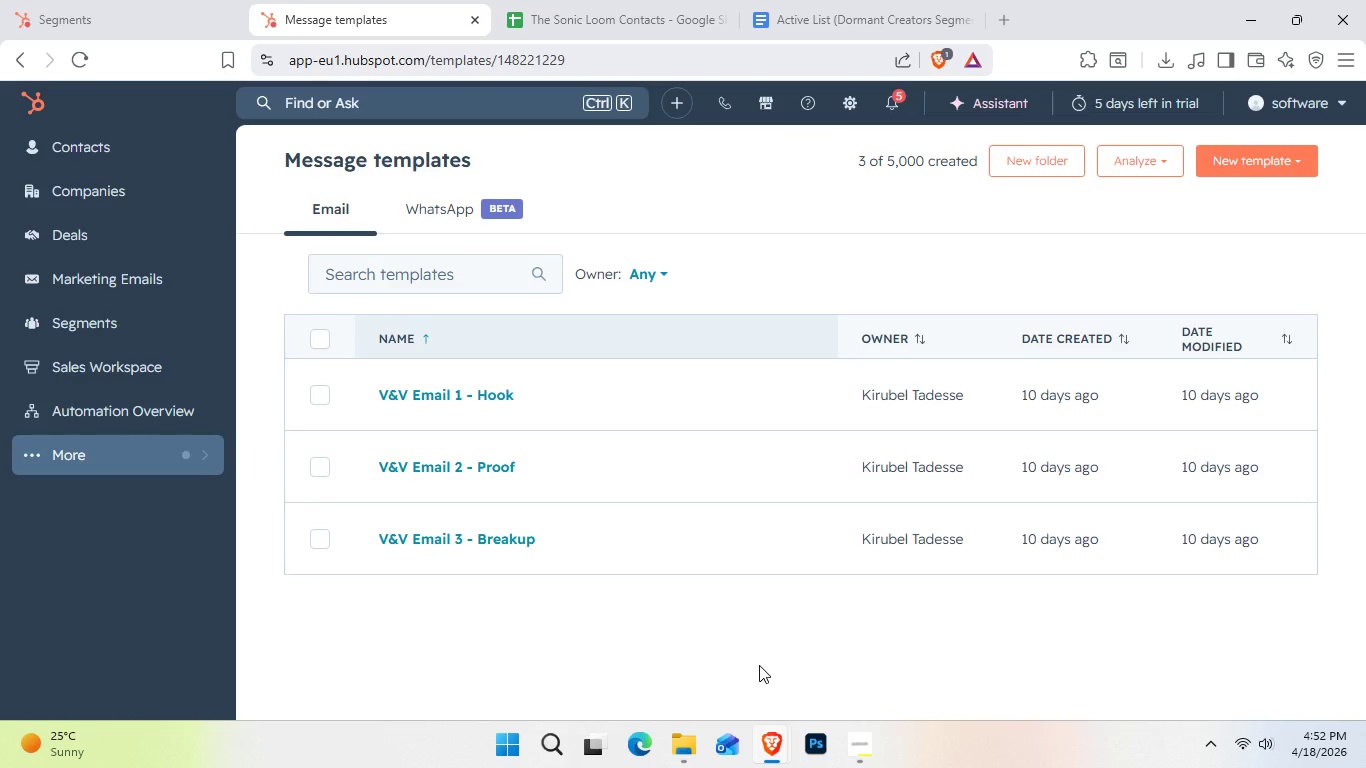 
wait(14.73)
 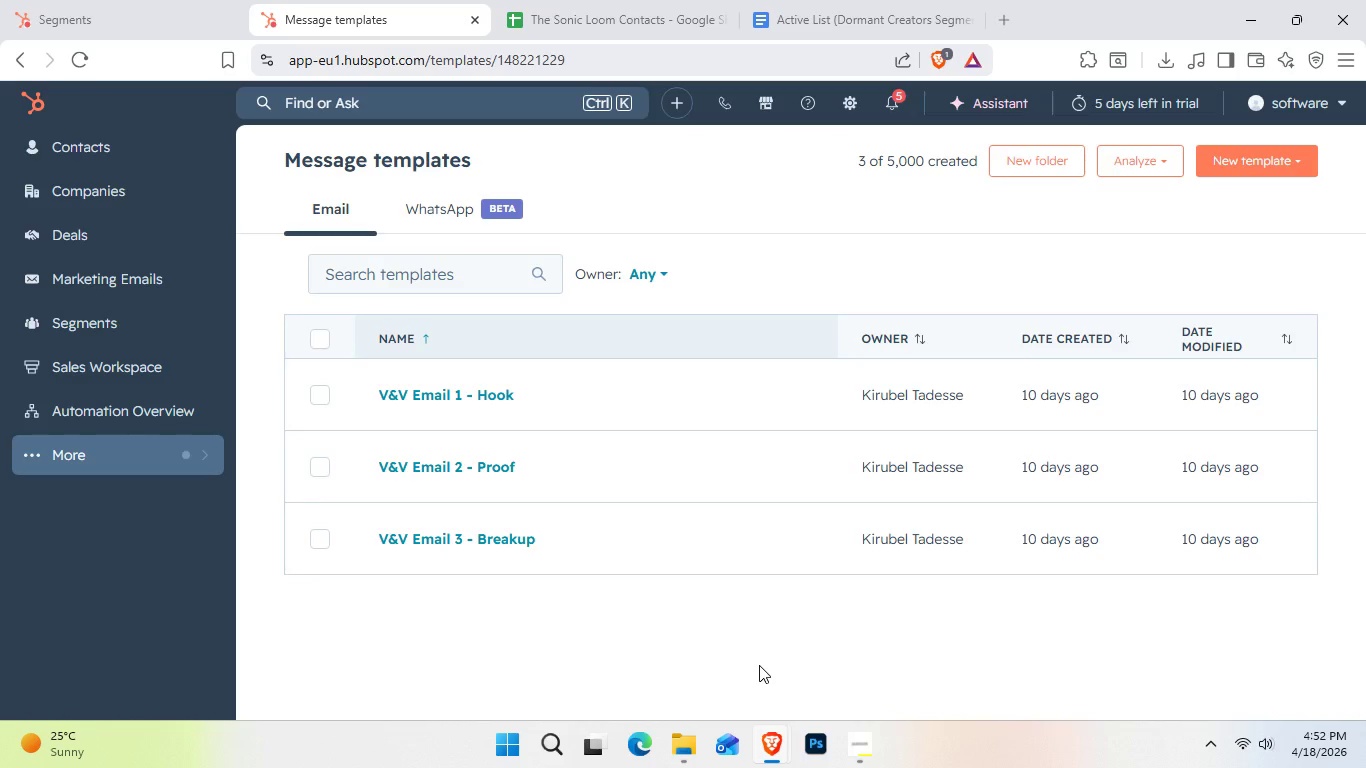 
left_click([196, 465])
 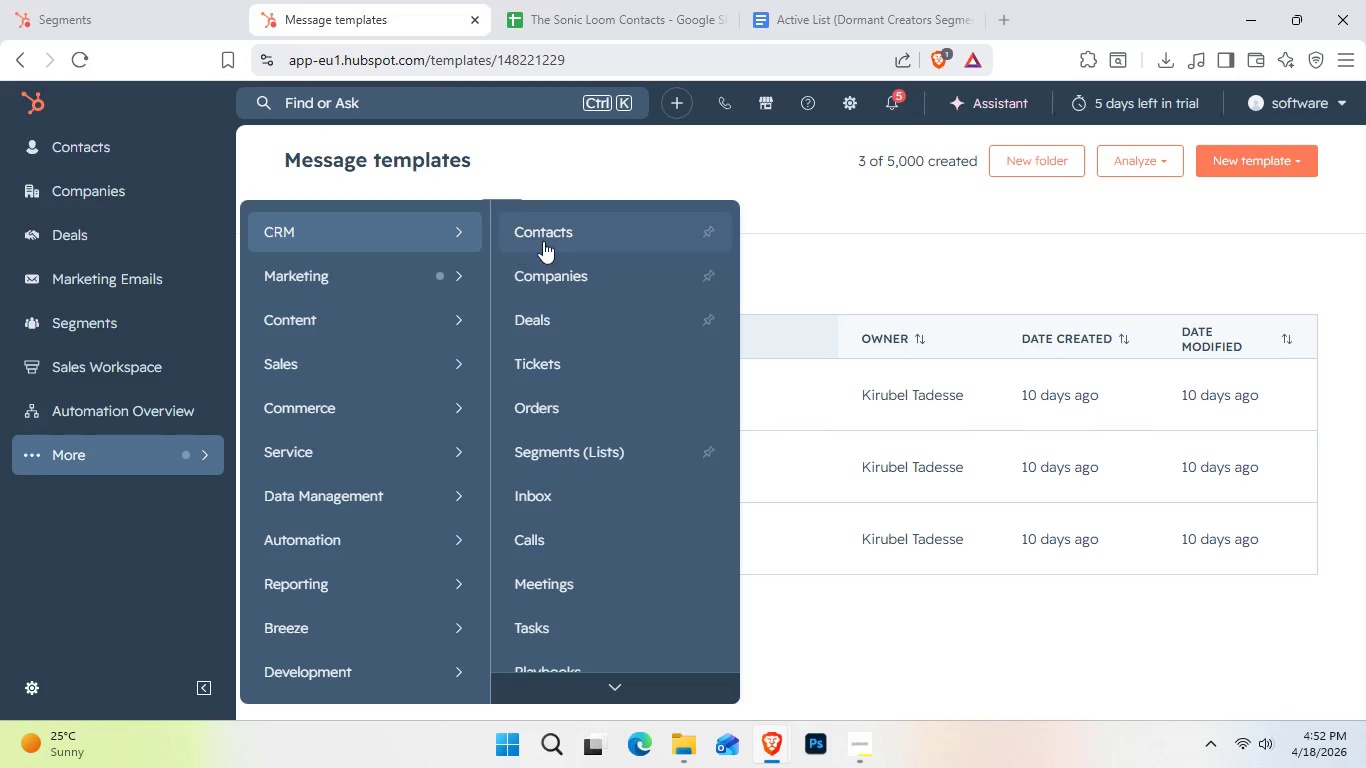 
scroll: coordinate [580, 293], scroll_direction: down, amount: 2.0
 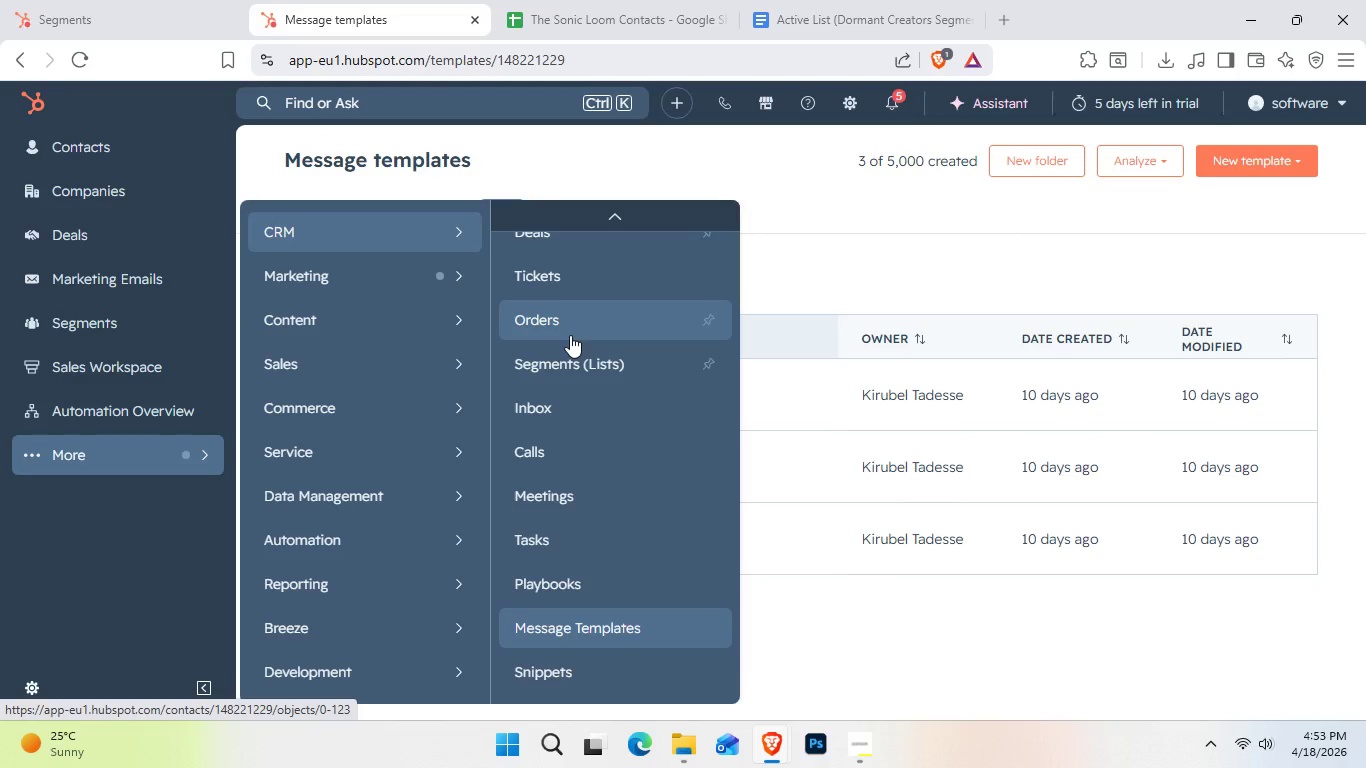 
wait(5.0)
 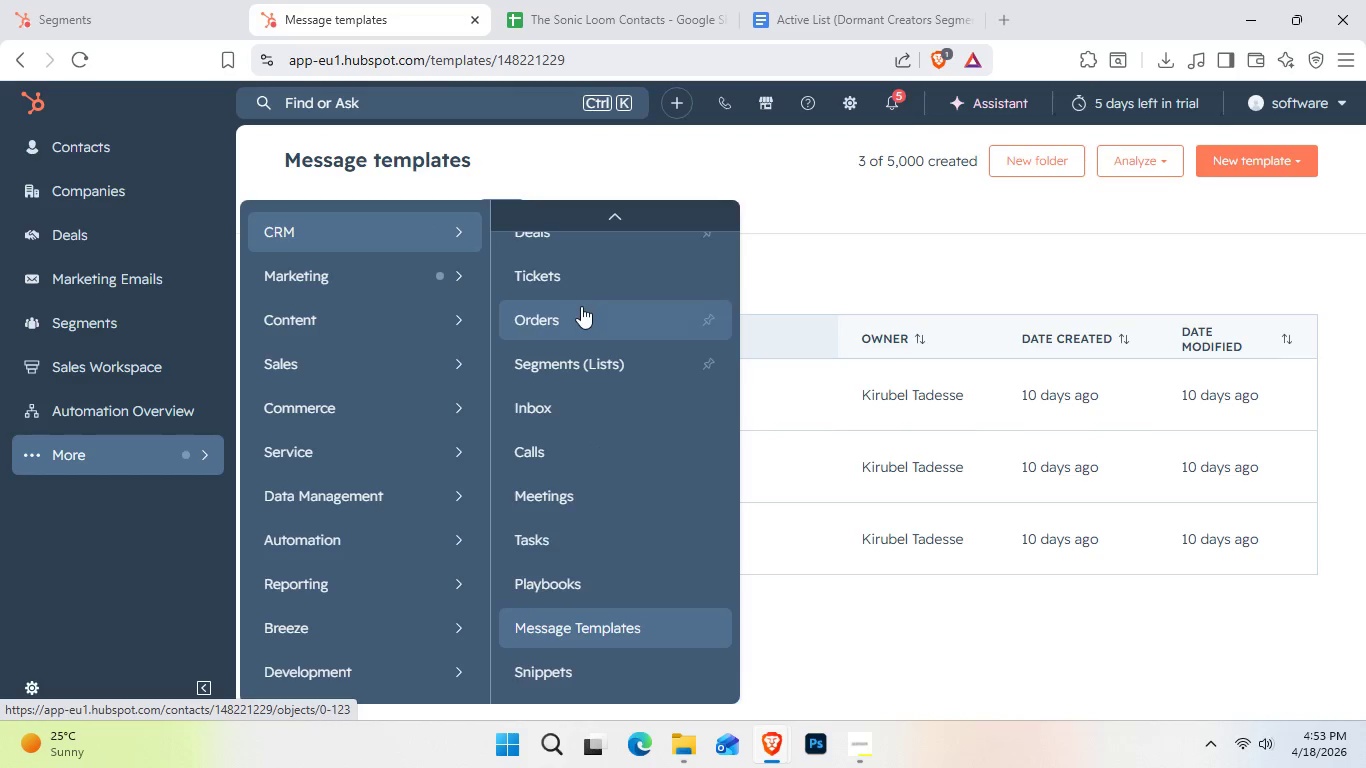 
left_click([779, 604])
 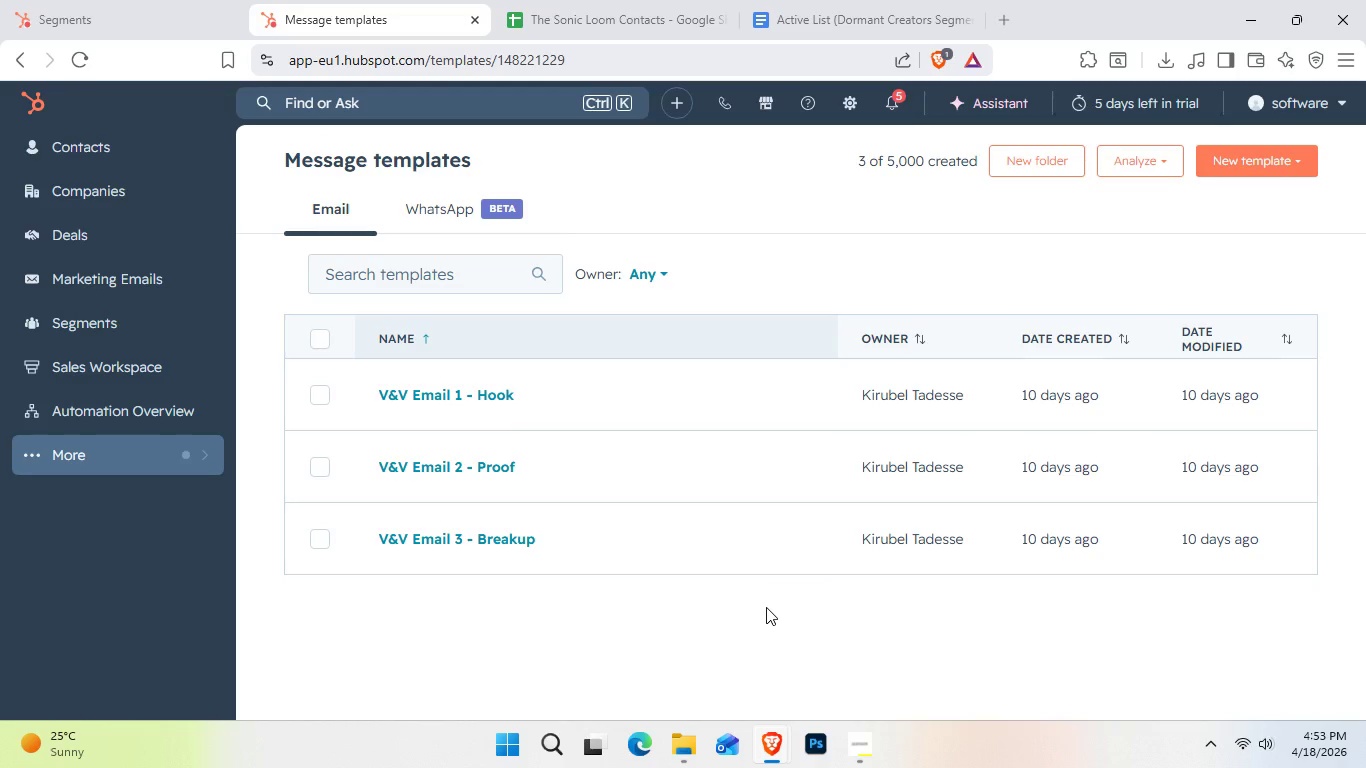 
wait(7.8)
 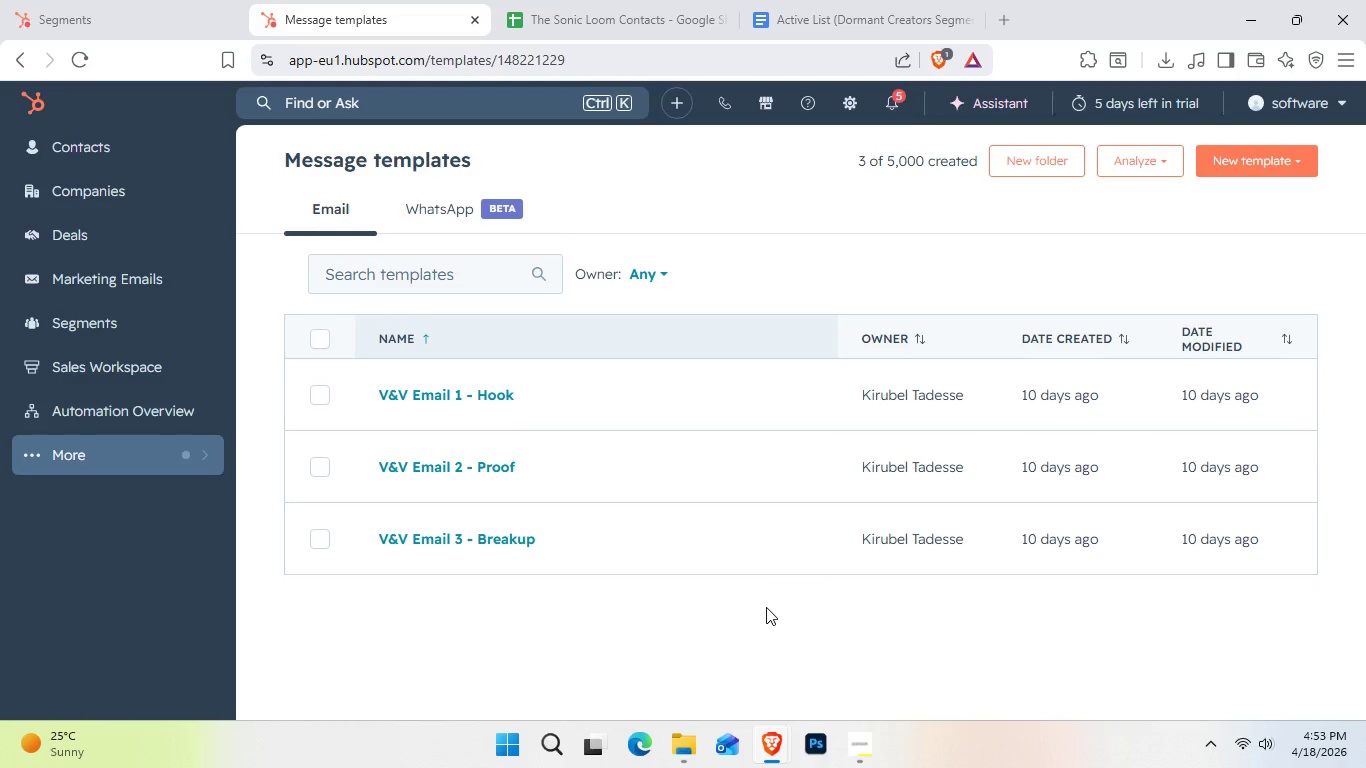 
scroll: coordinate [914, 598], scroll_direction: down, amount: 1.0
 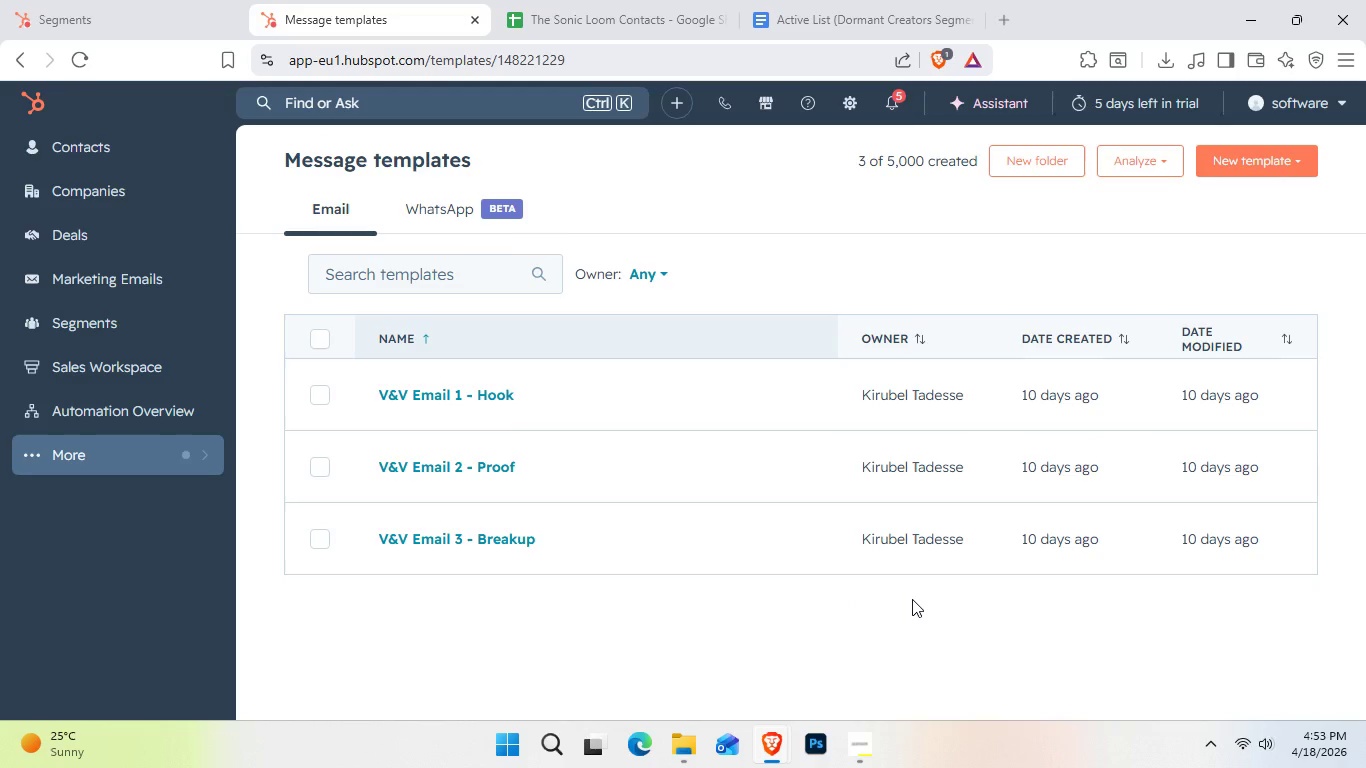 
wait(7.37)
 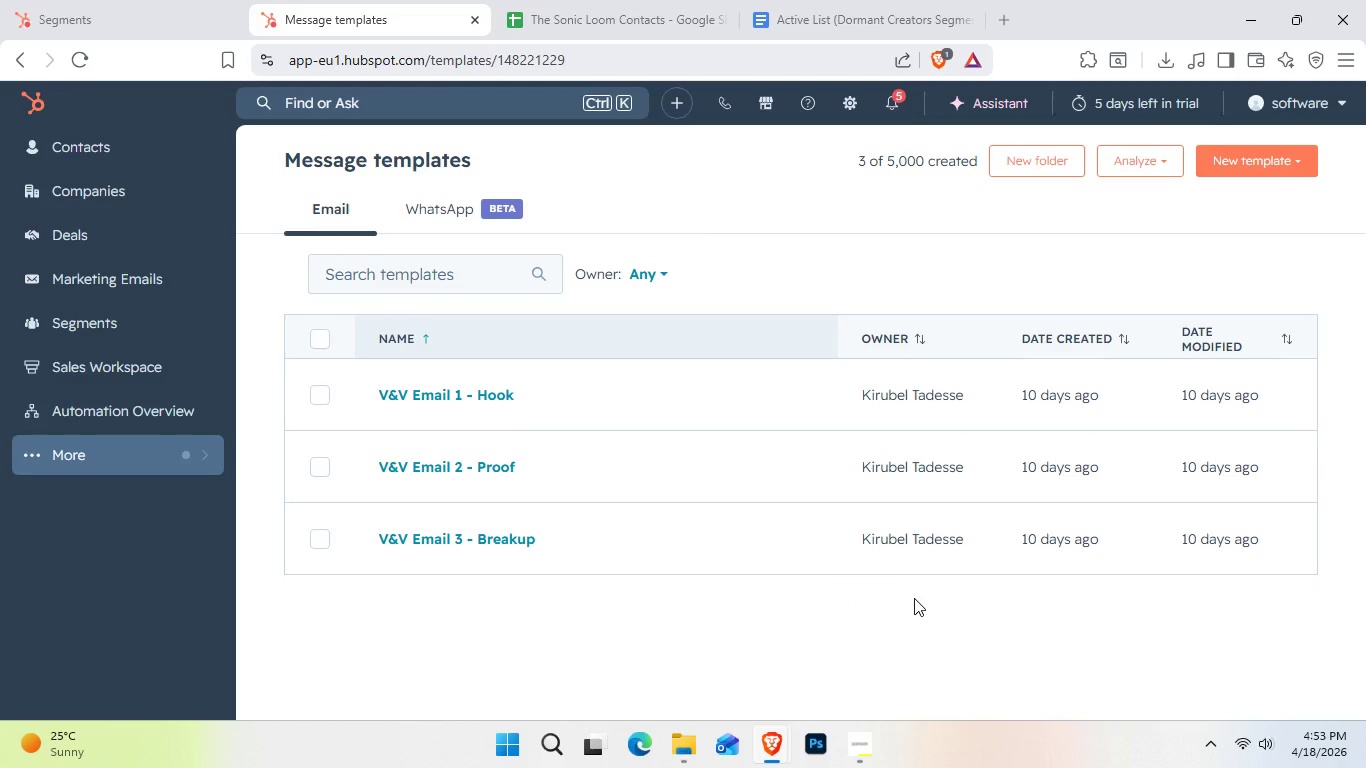 
scroll: coordinate [912, 599], scroll_direction: down, amount: 1.0
 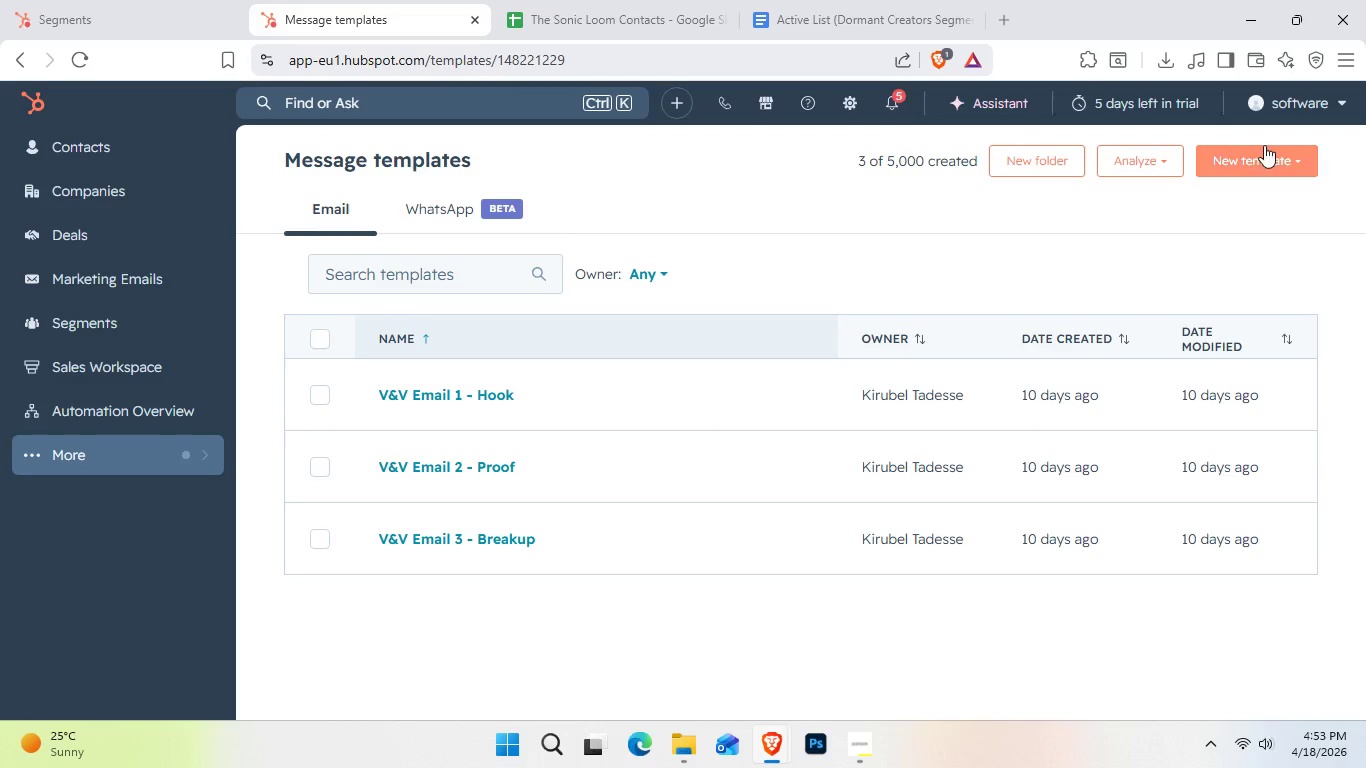 
left_click([1264, 145])
 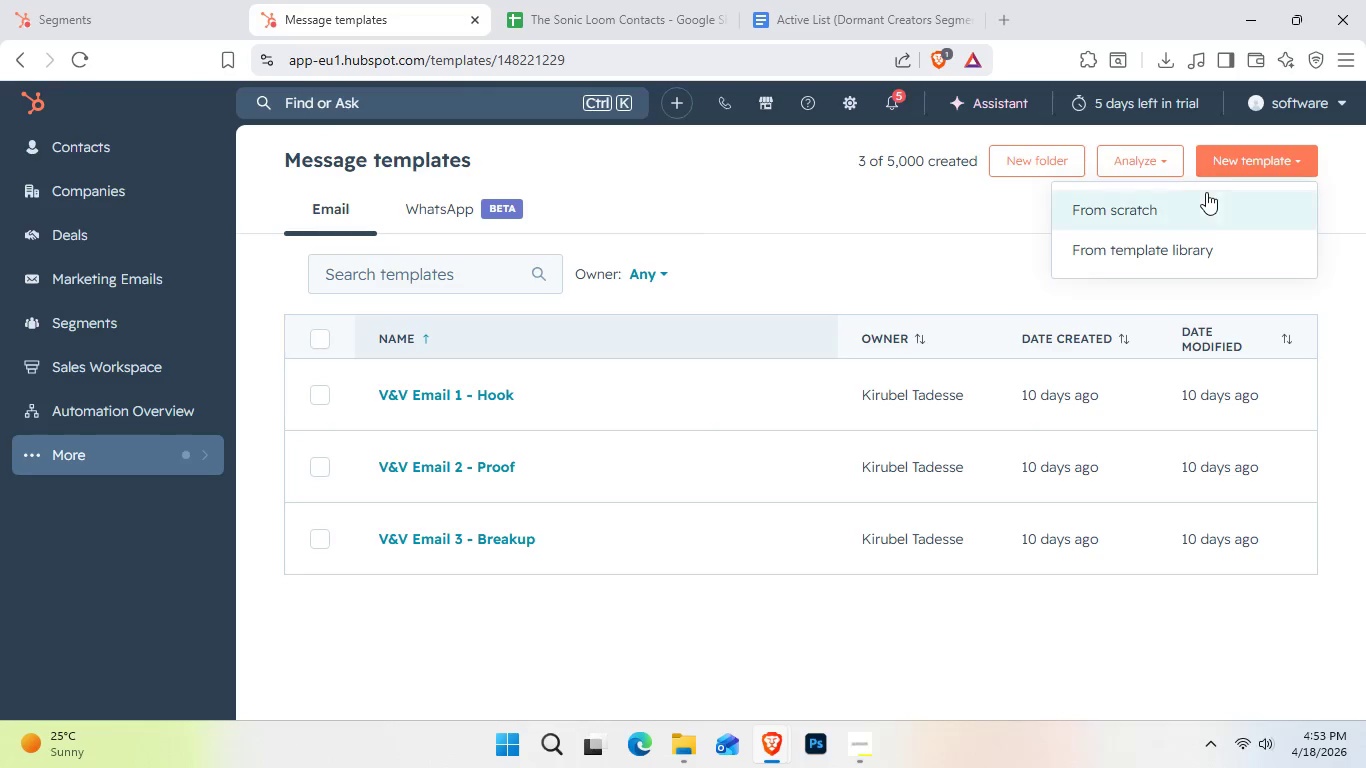 
left_click([1203, 203])
 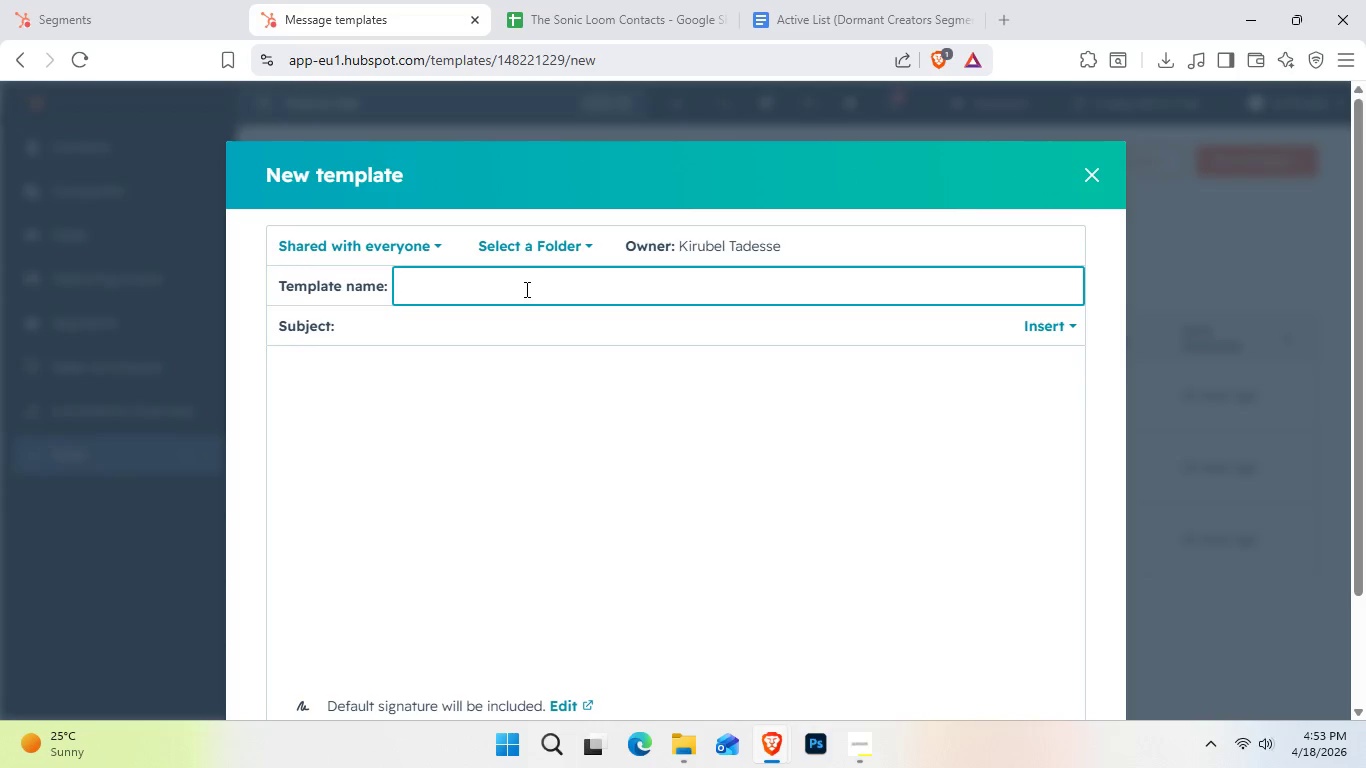 
wait(21.11)
 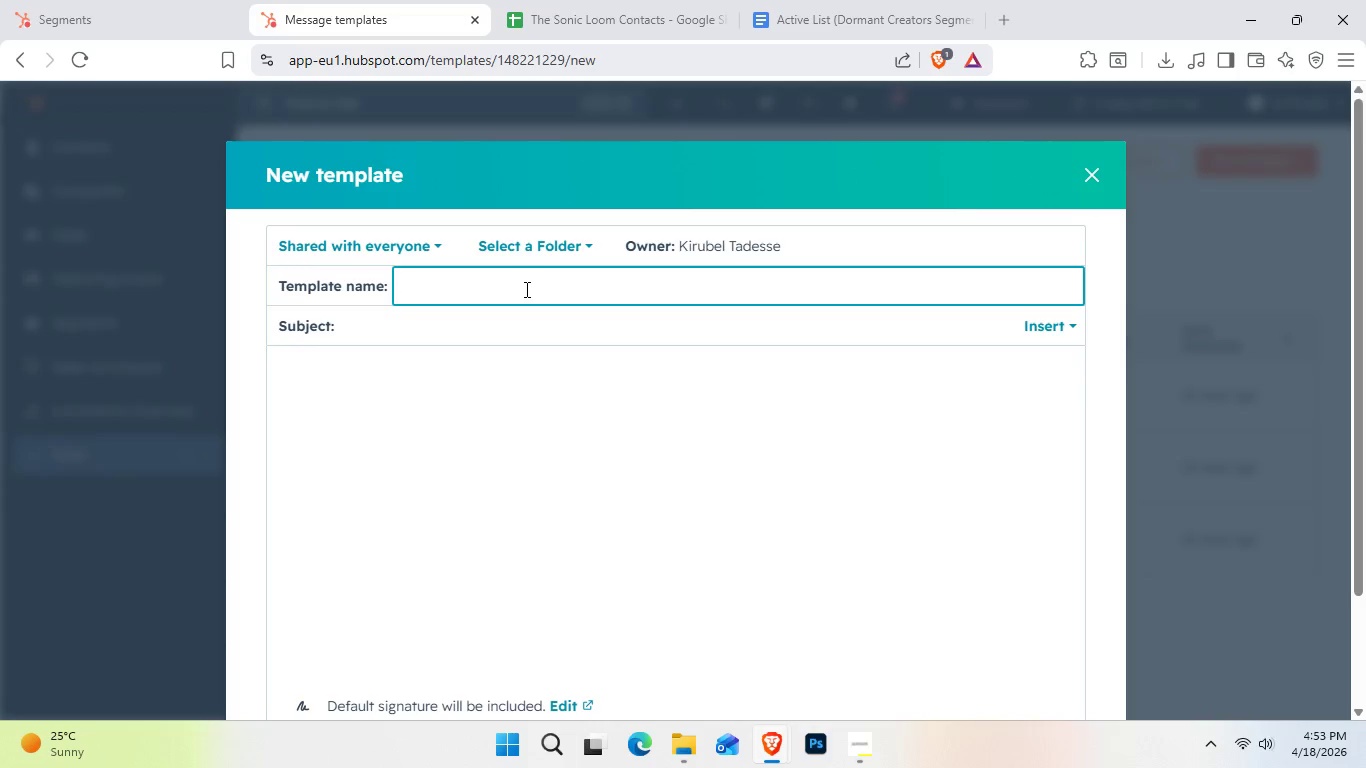 
left_click([483, 277])
 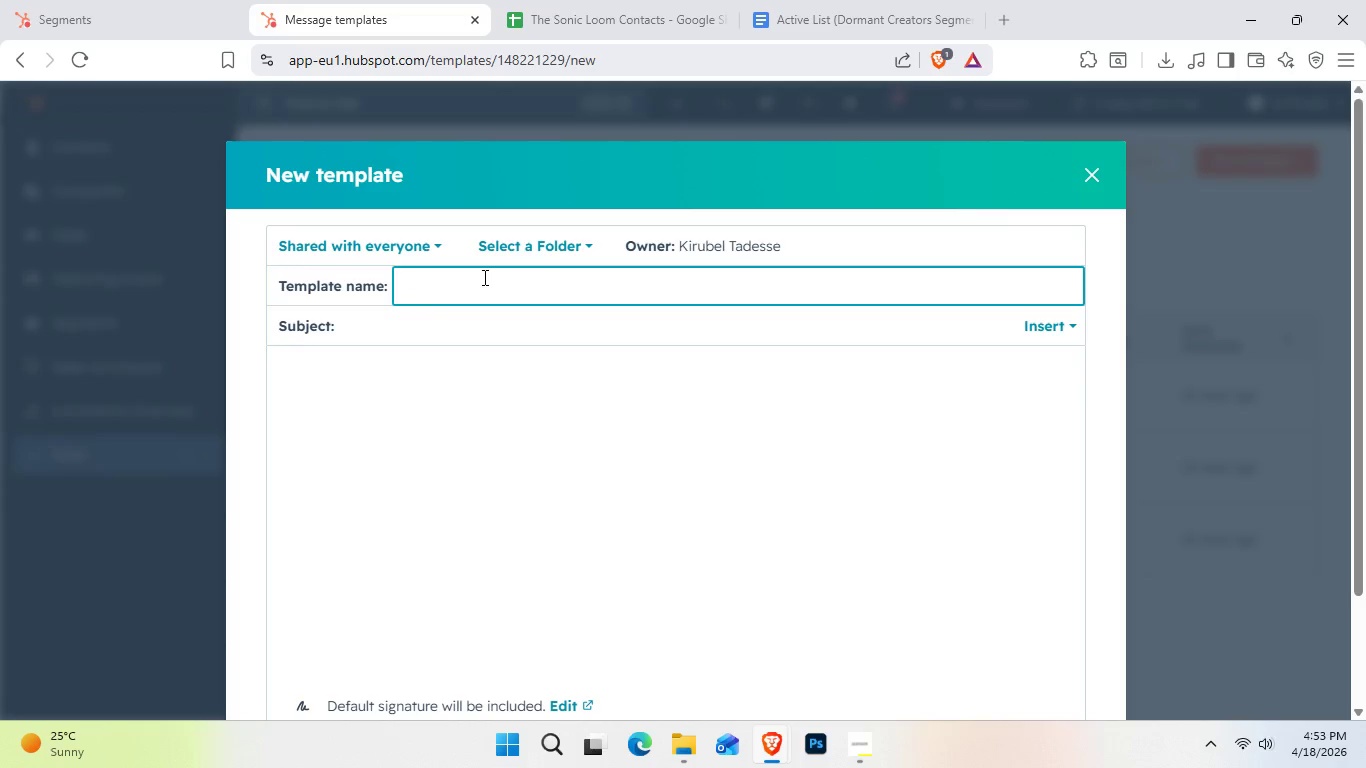 
key(Shift+T)
 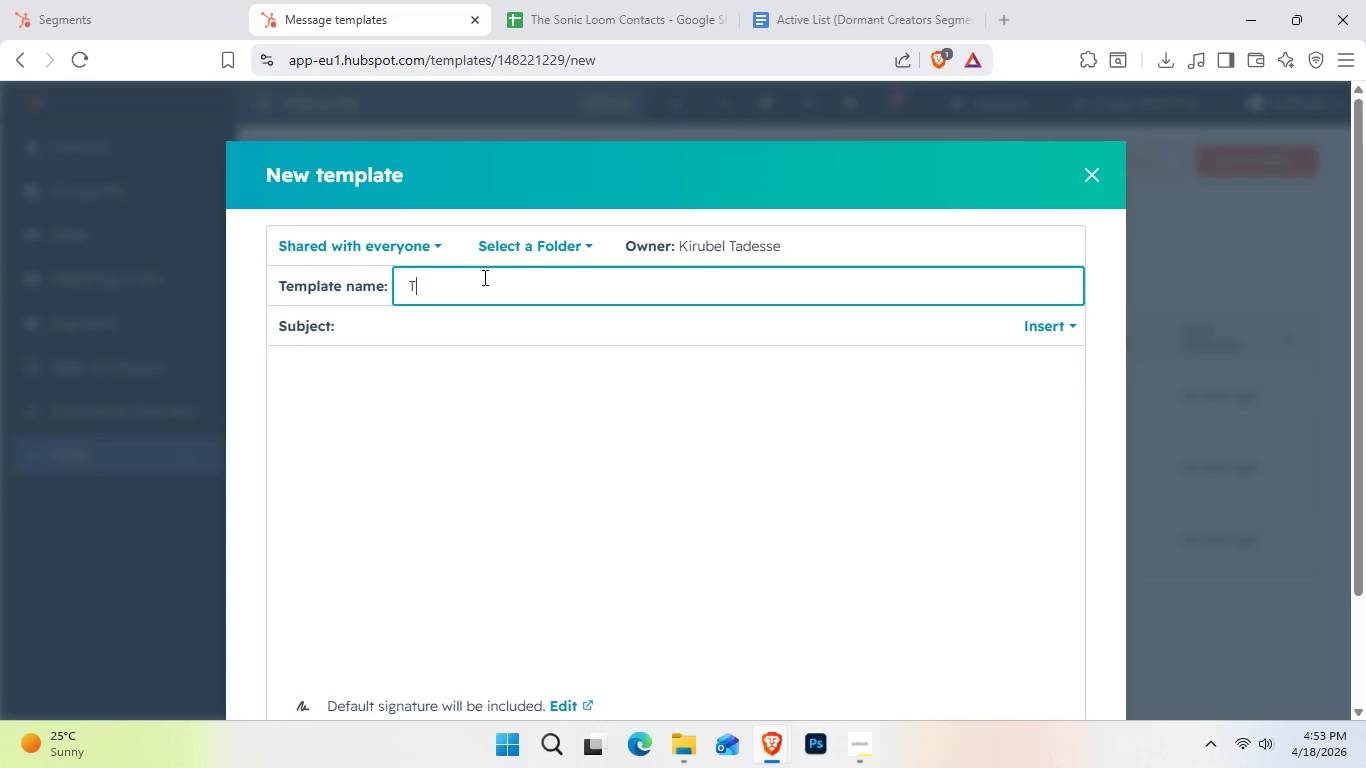 
wait(10.62)
 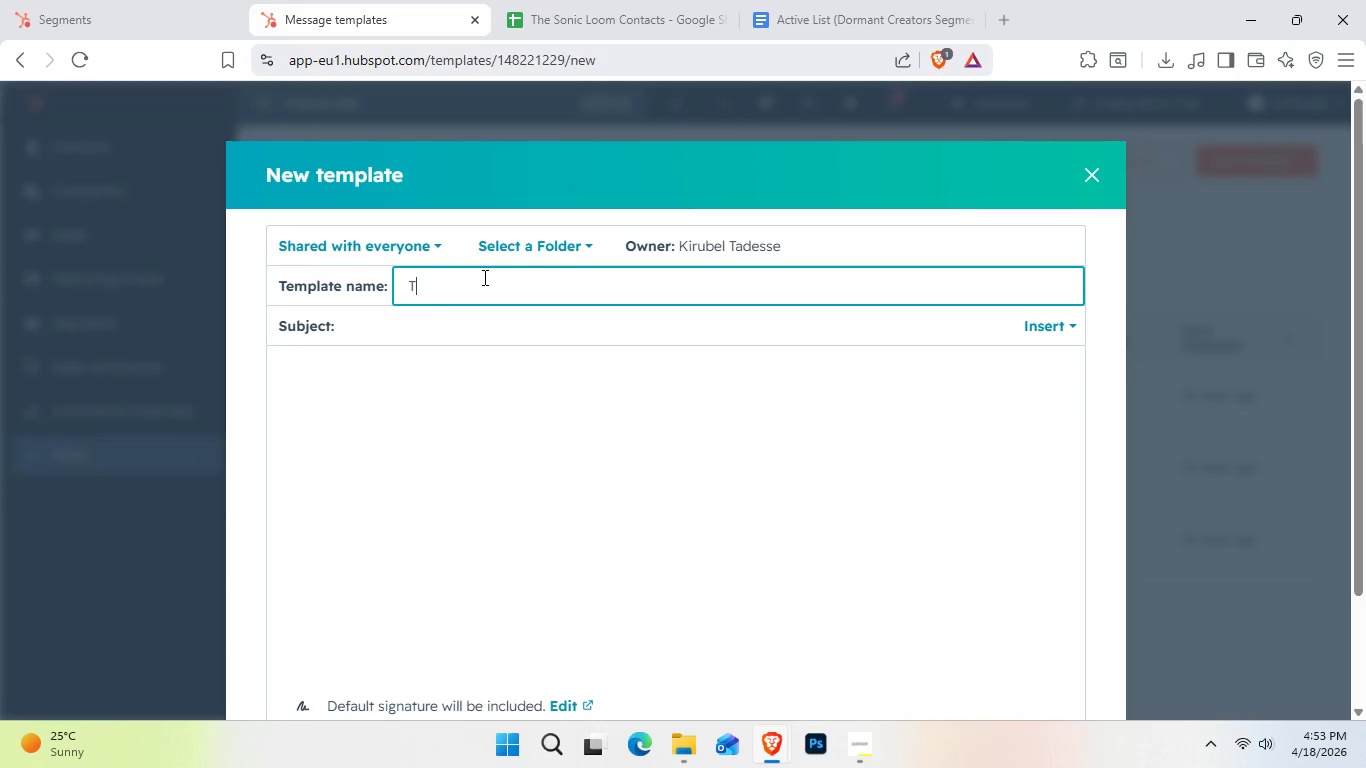 
type(ouch 1: Low-Pressure)
 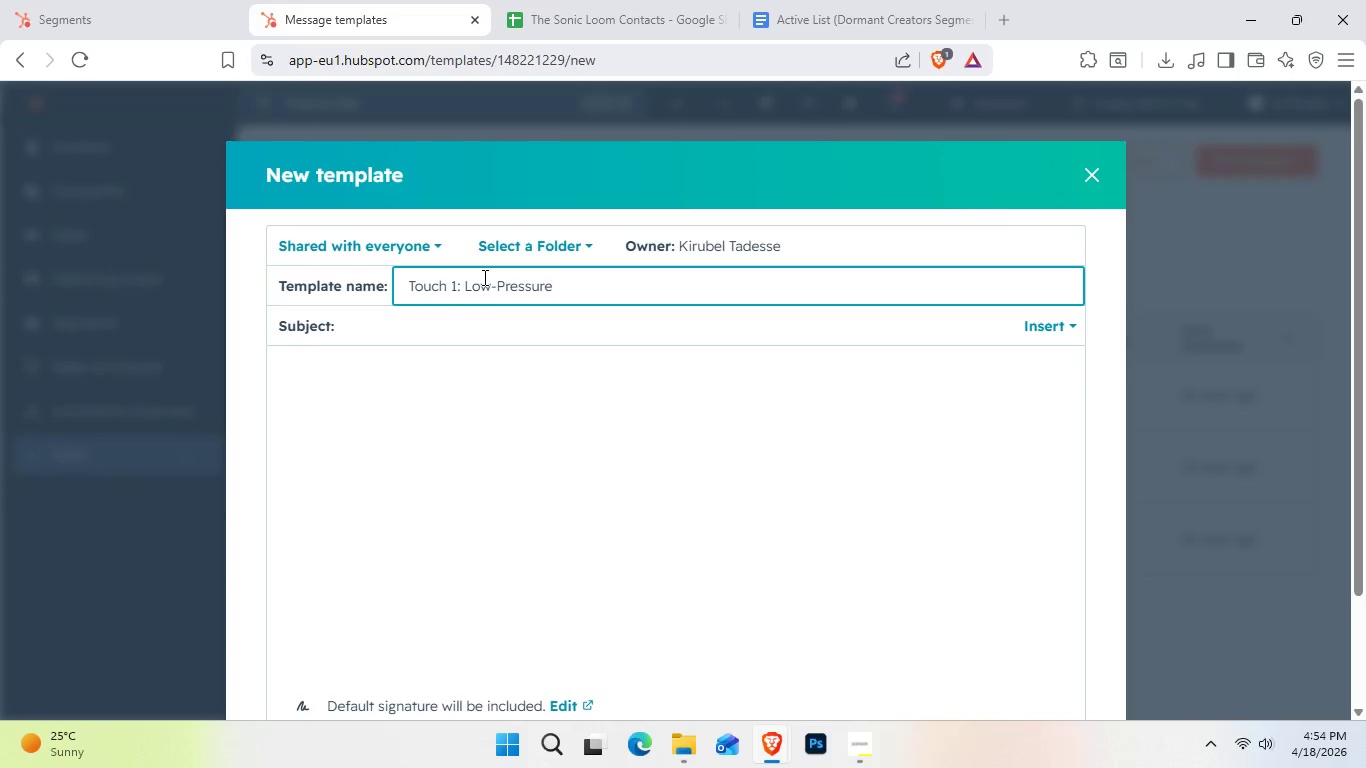 
wait(7.33)
 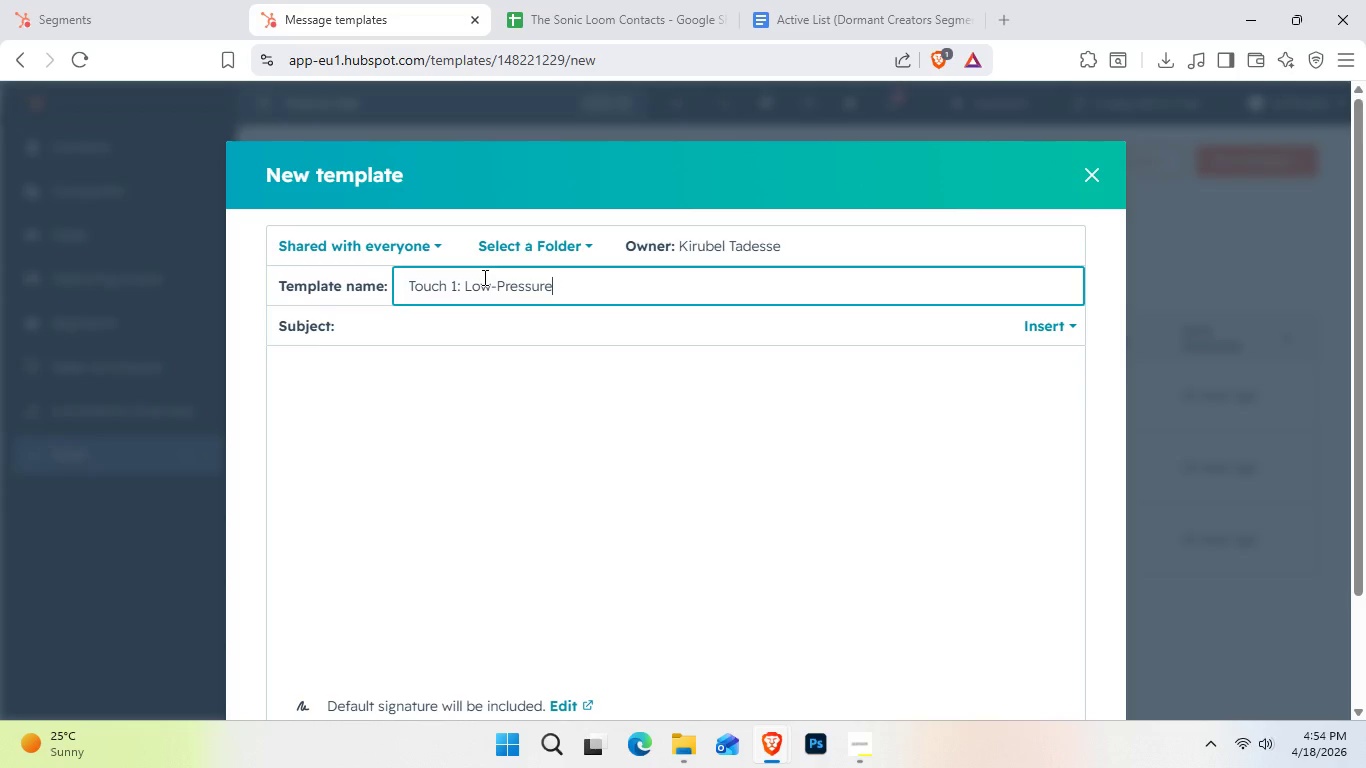 
type( Check-in)
 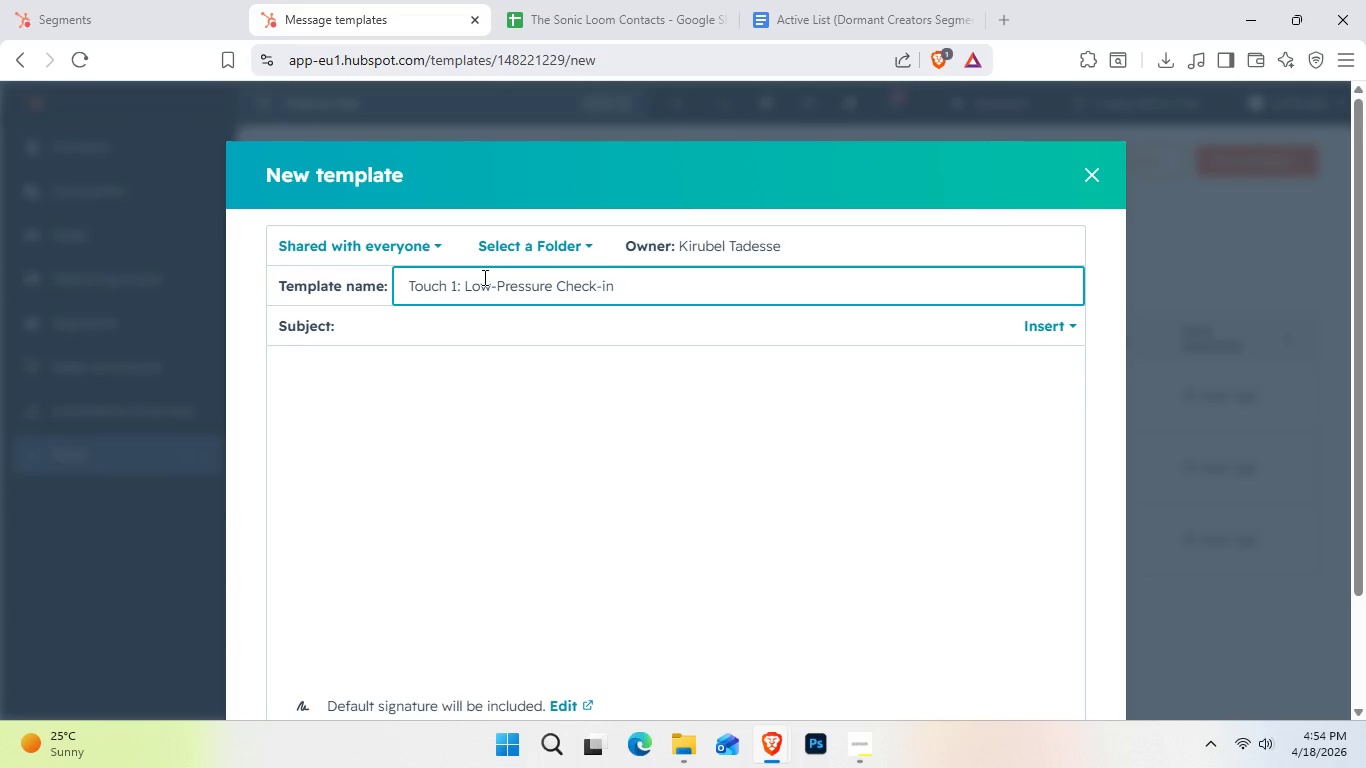 
wait(25.83)
 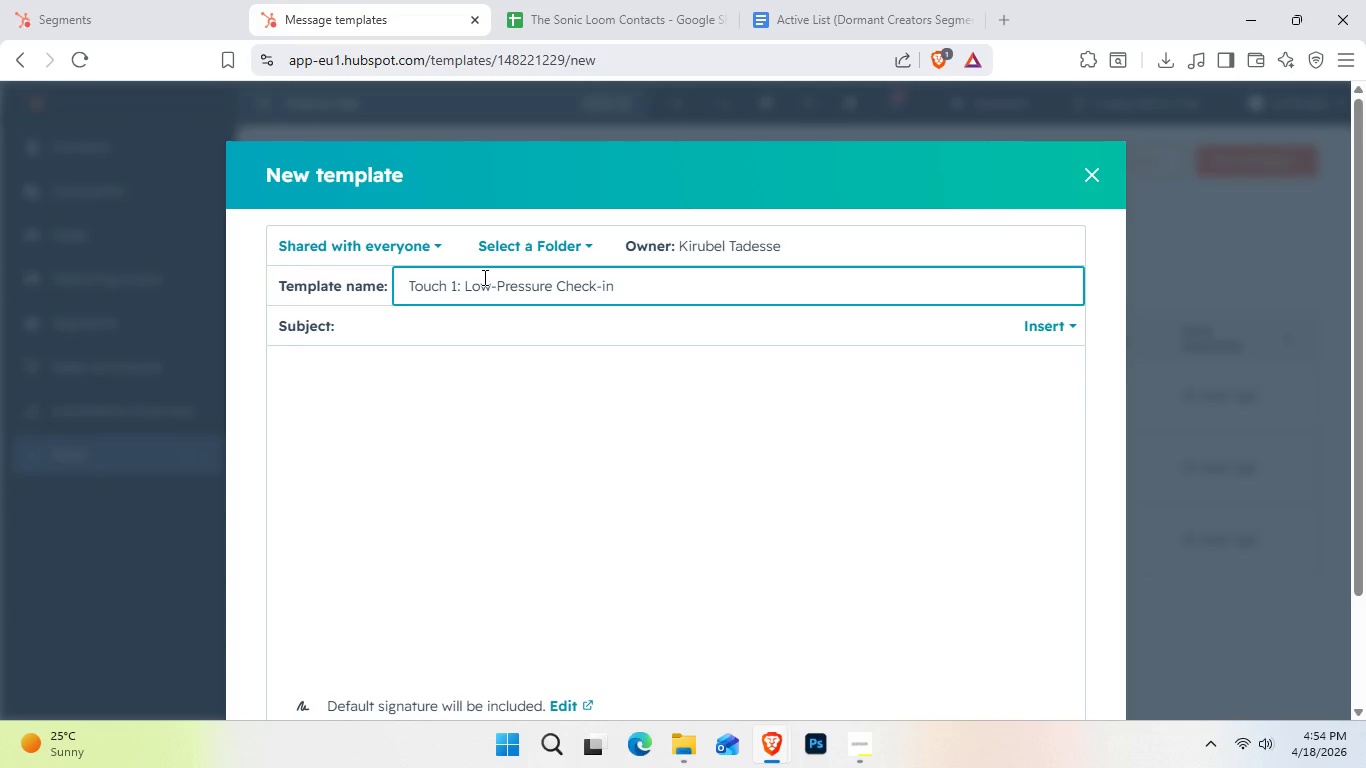 
left_click([519, 342])
 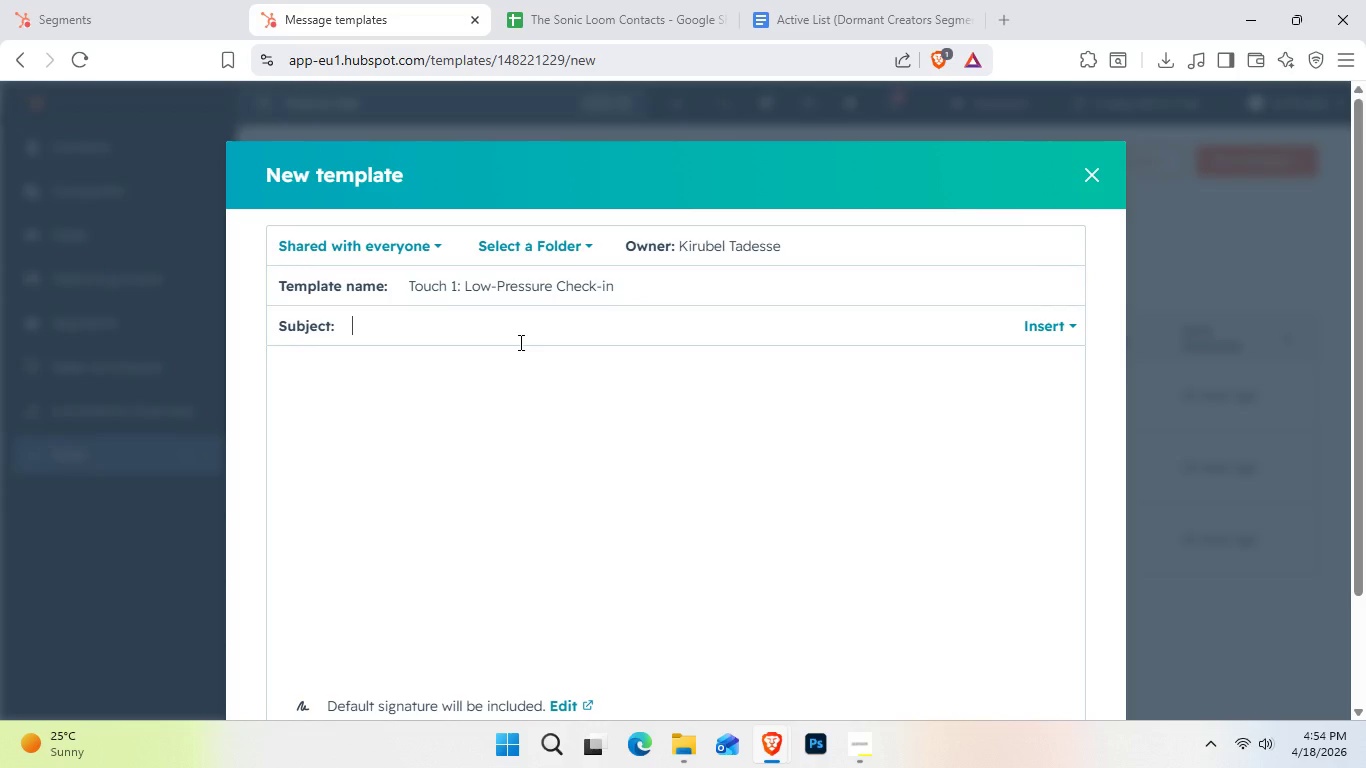 
type(Checking in on your podcast)
 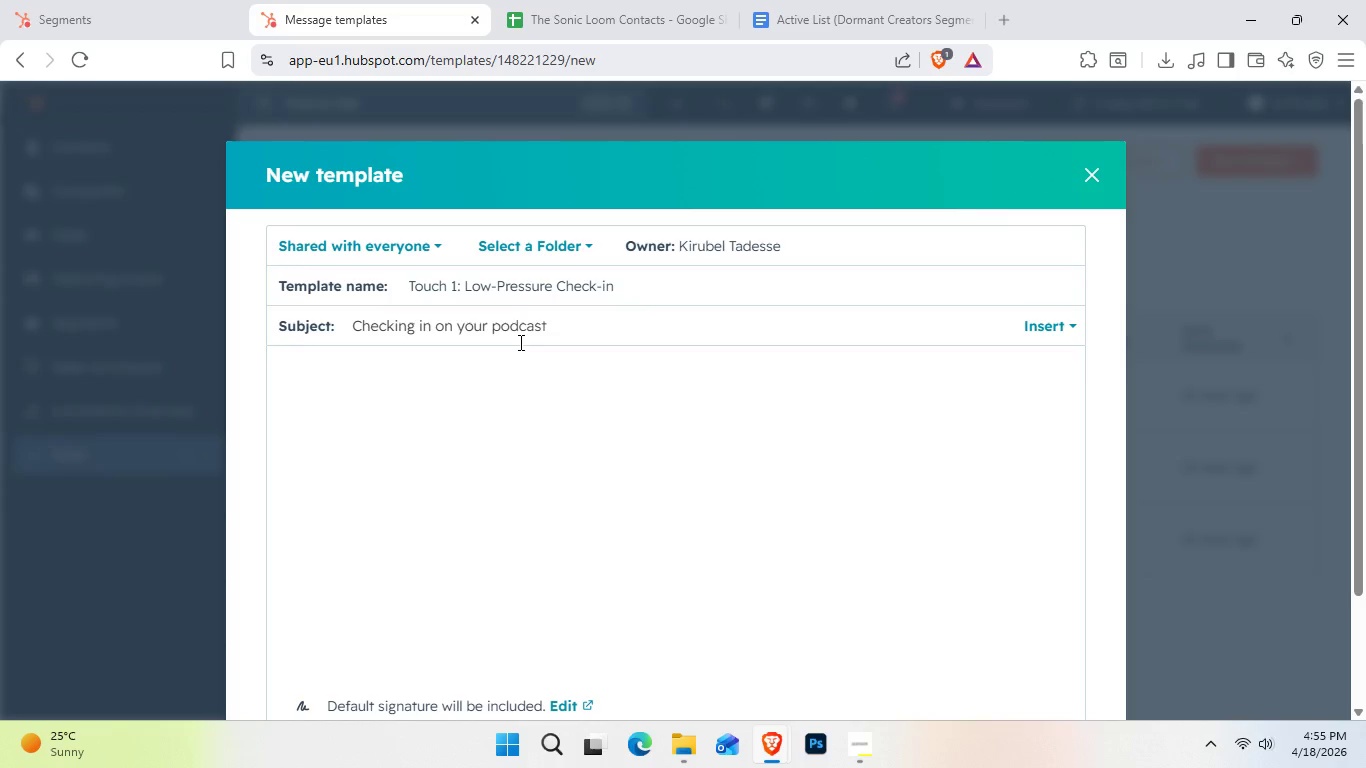 
wait(6.33)
 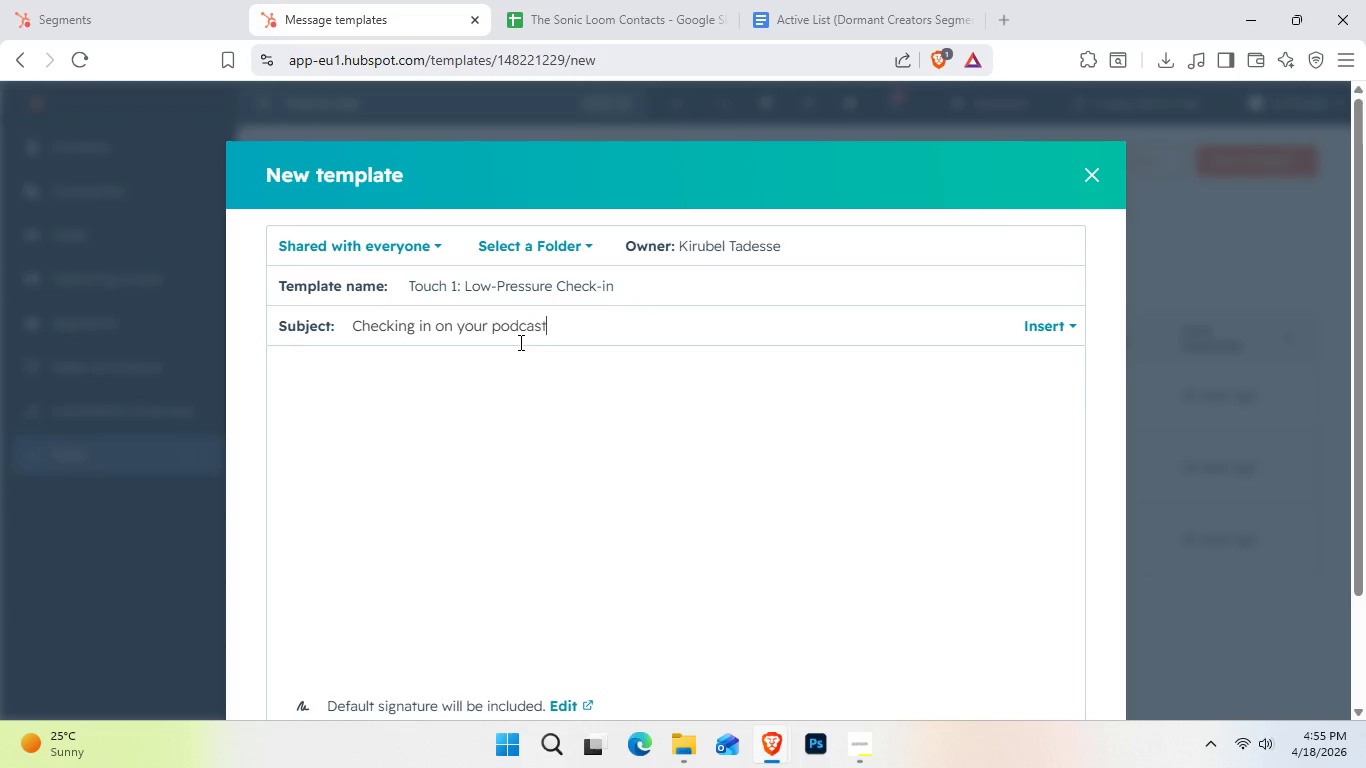 
left_click([470, 380])
 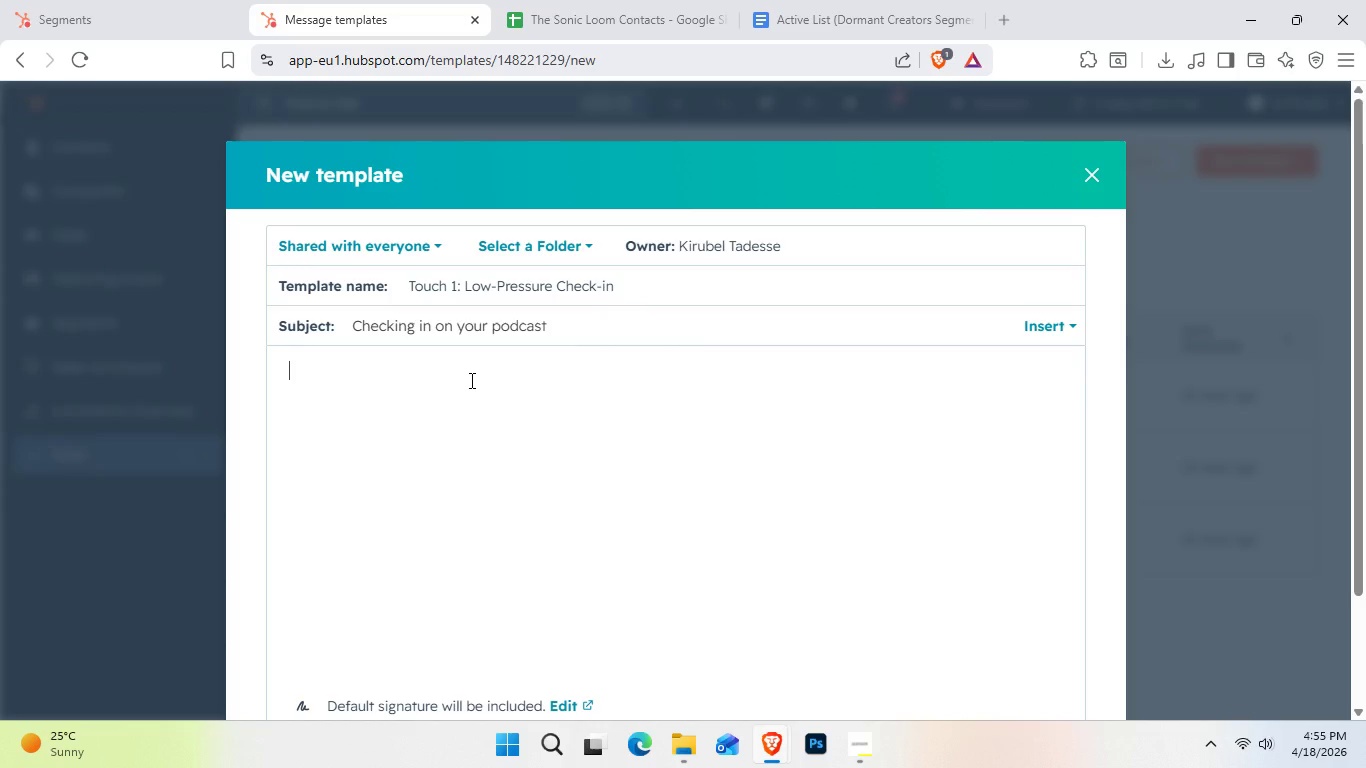 
type(Hi [])
 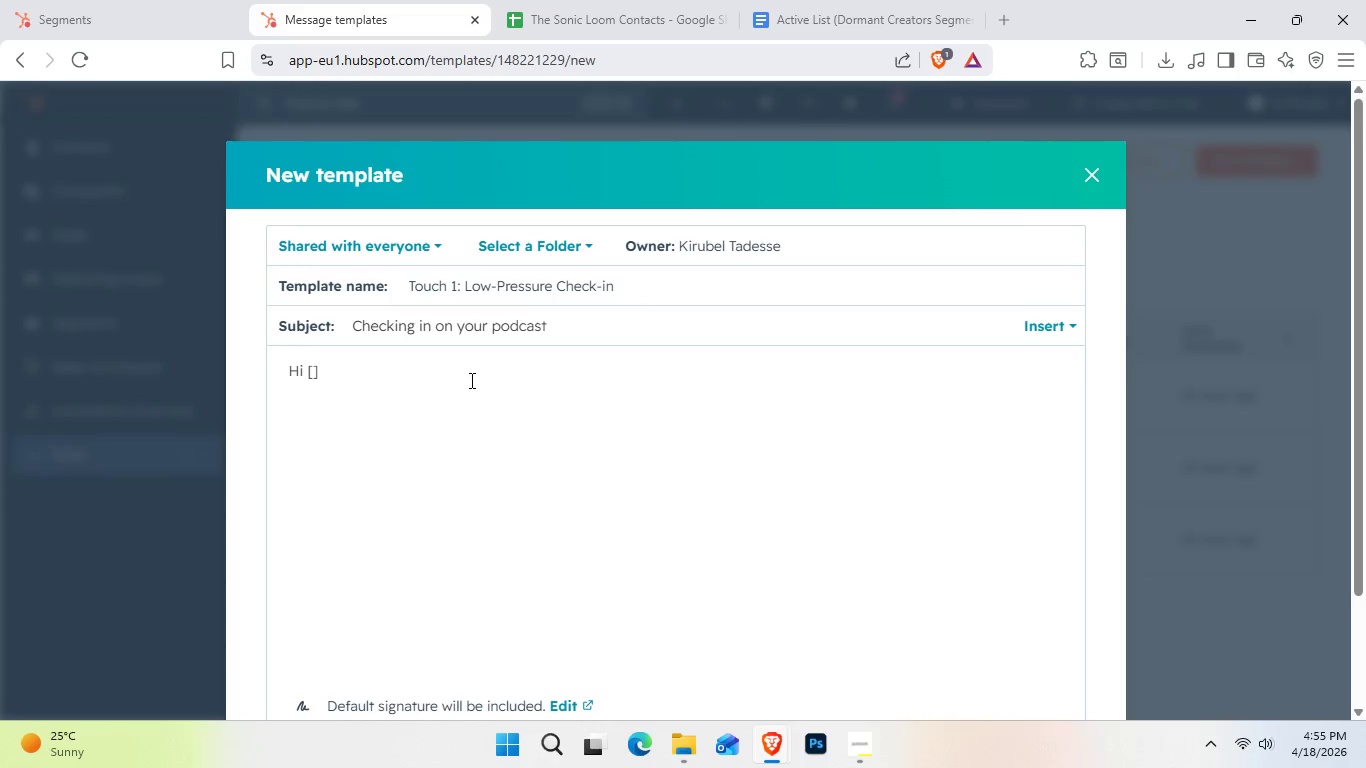 
key(ArrowLeft)
 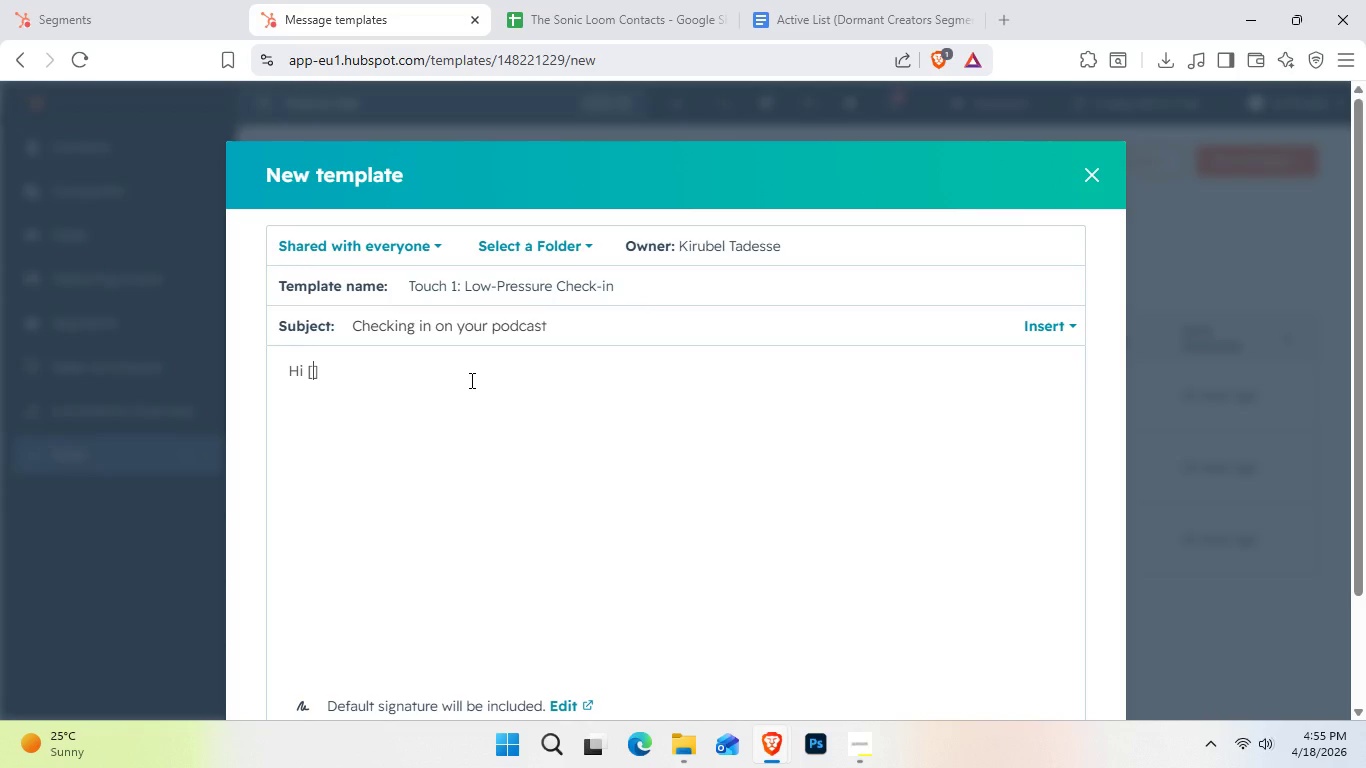 
hold_key(key=ShiftLeft, duration=0.45)
 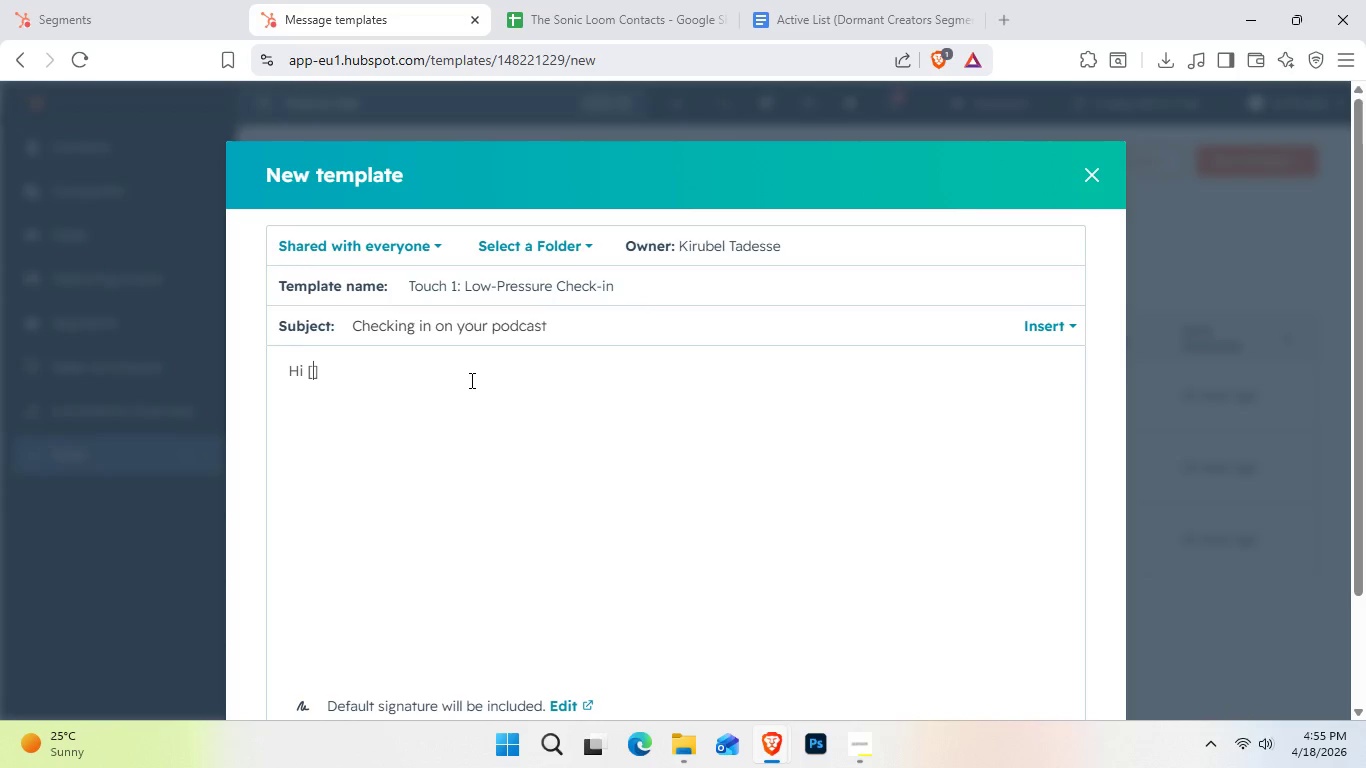 
key(Shift+ShiftLeft)
 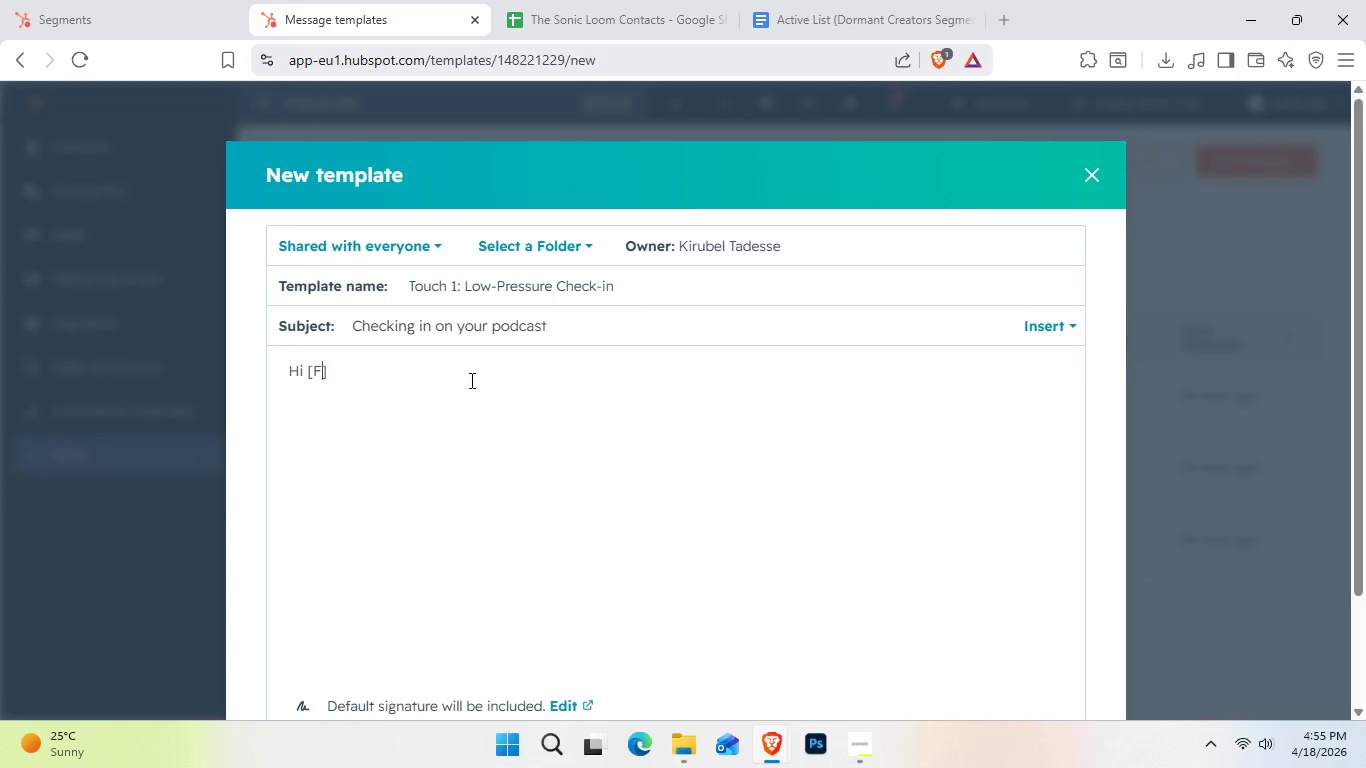 
key(Shift+F)
 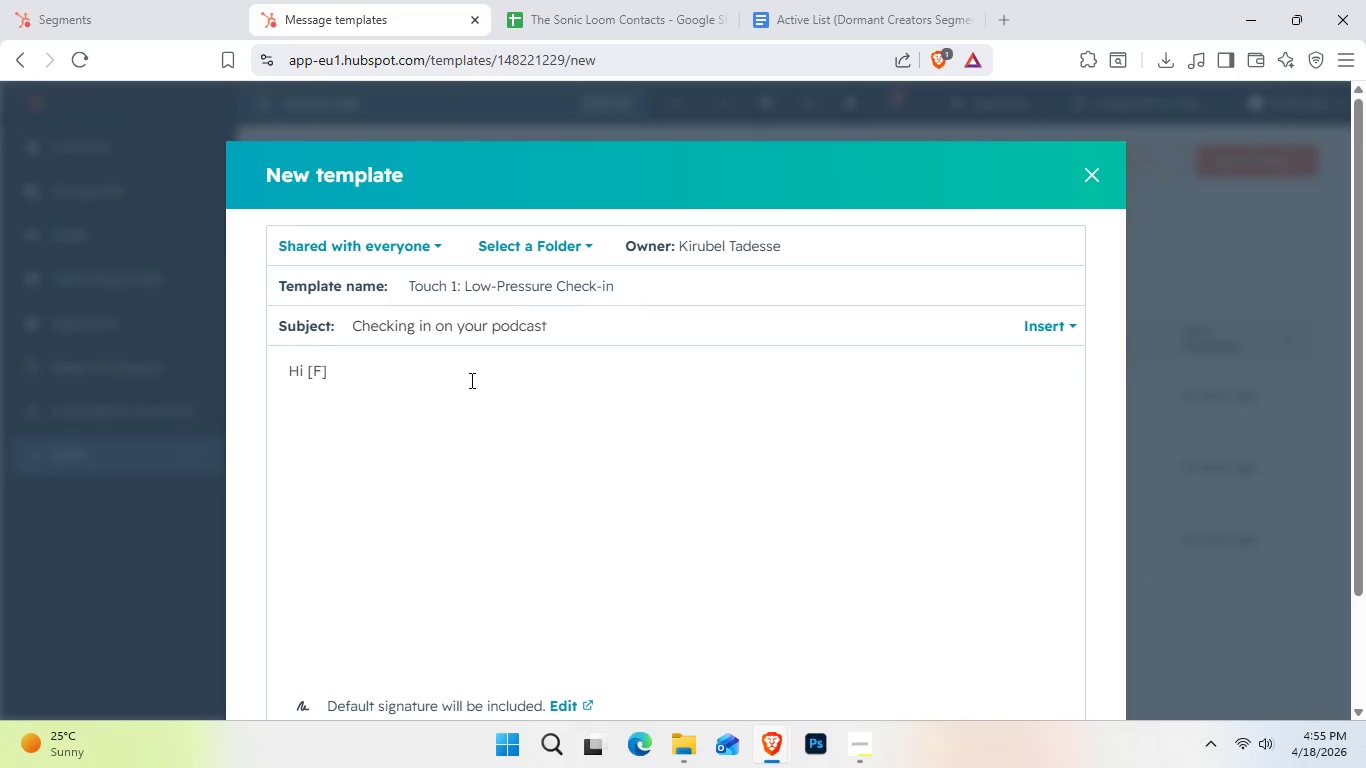 
wait(6.2)
 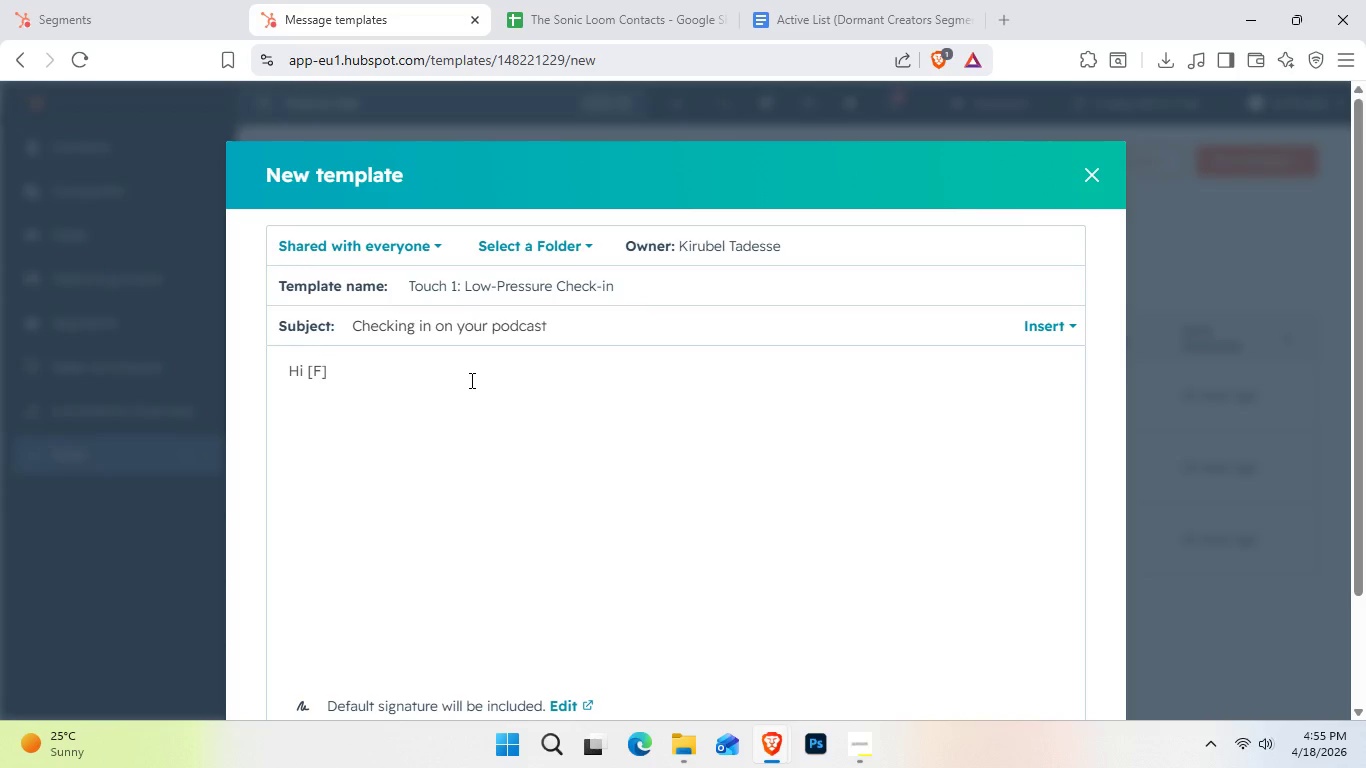 
type(irst Name)
 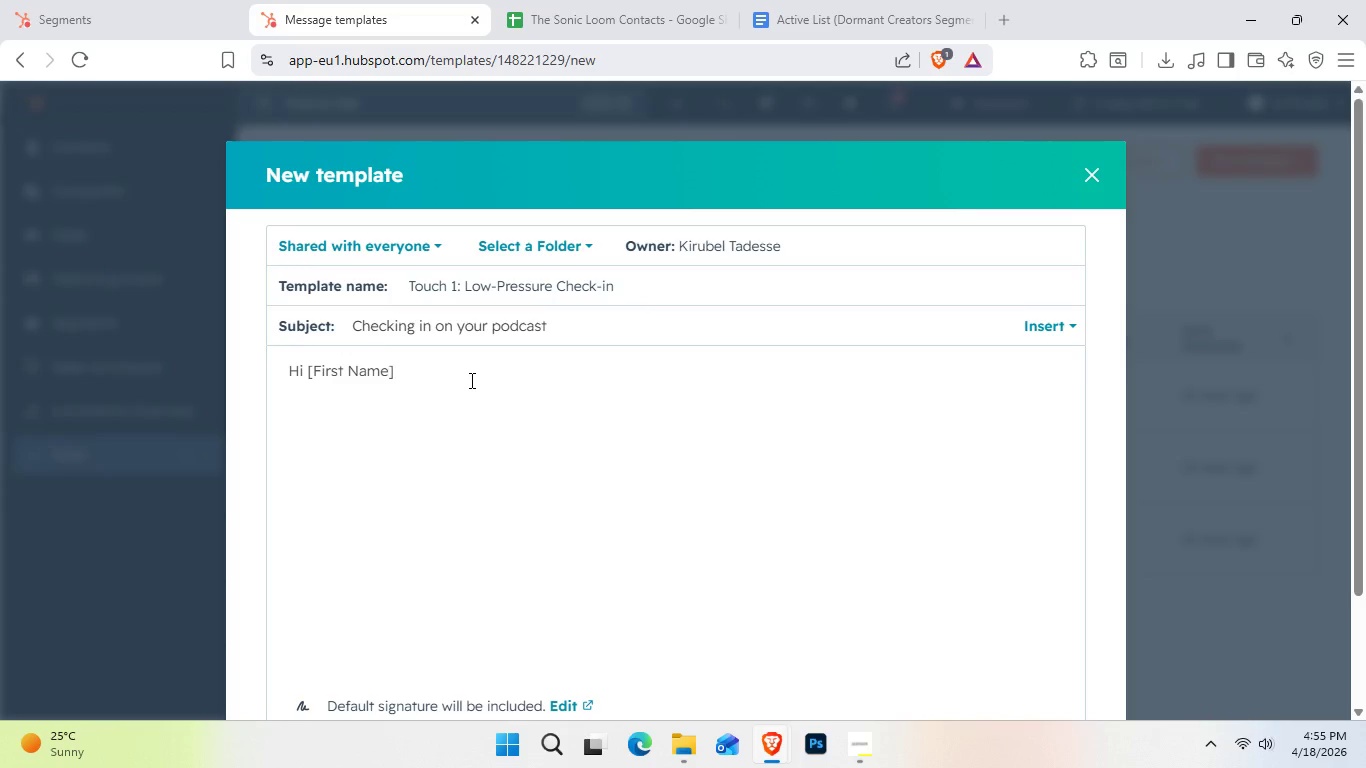 
left_click([470, 380])
 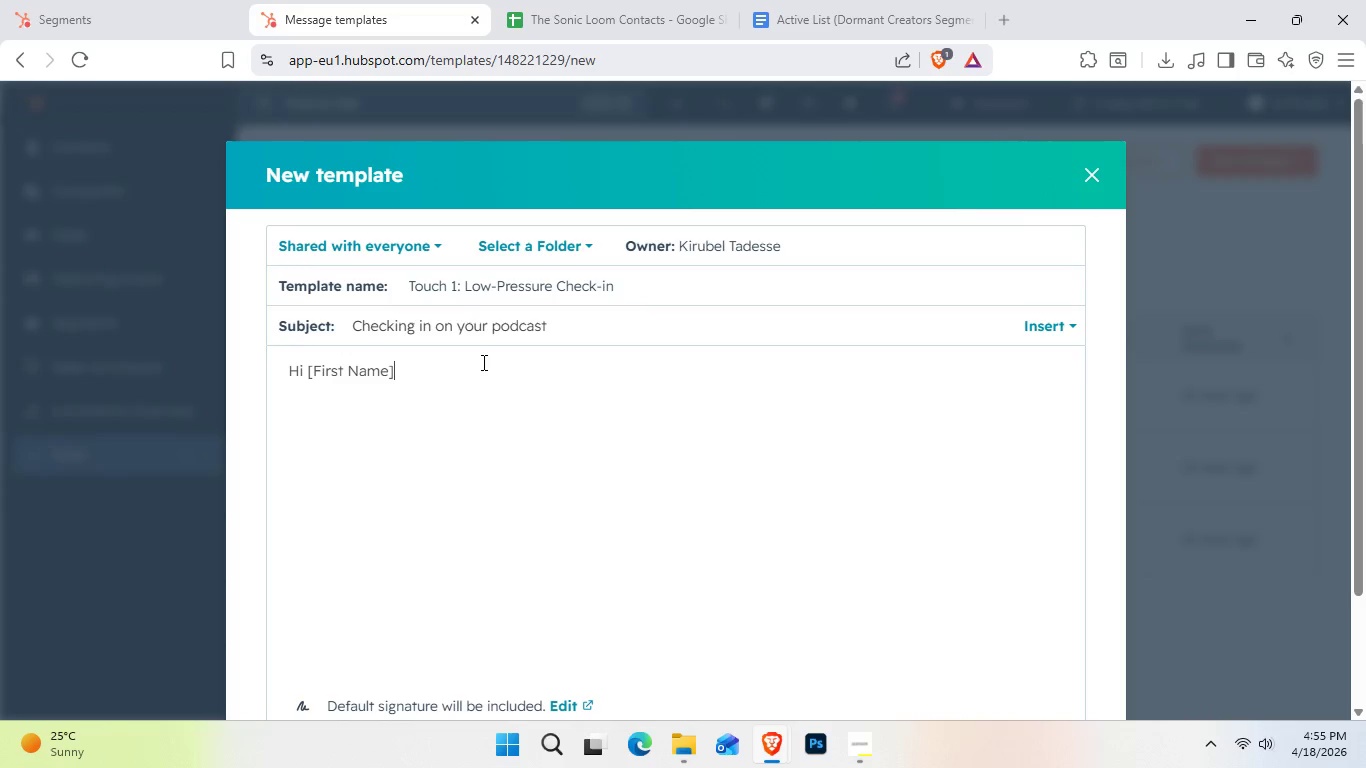 
scroll: coordinate [513, 353], scroll_direction: down, amount: 1.0
 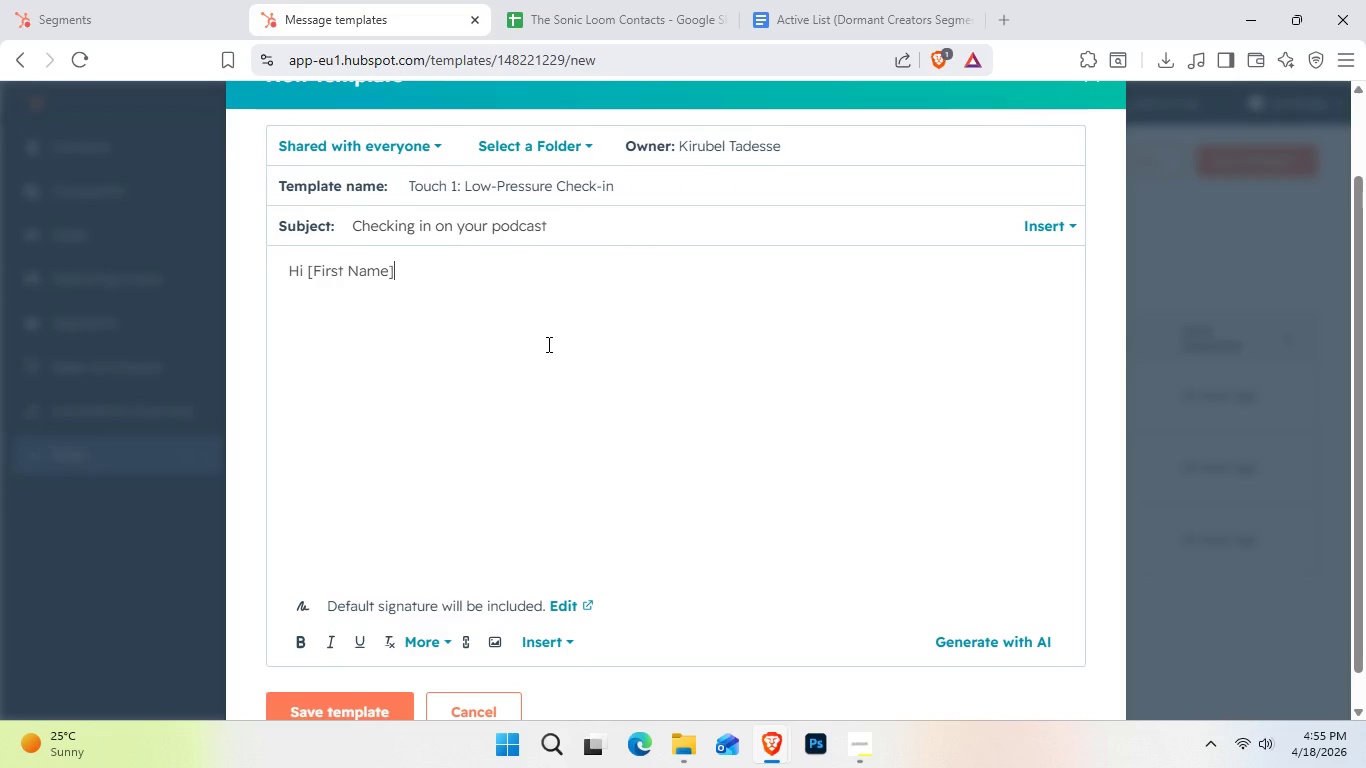 
hold_key(key=ControlLeft, duration=1.0)
scroll: coordinate [575, 405], scroll_direction: down, amount: 3.0
 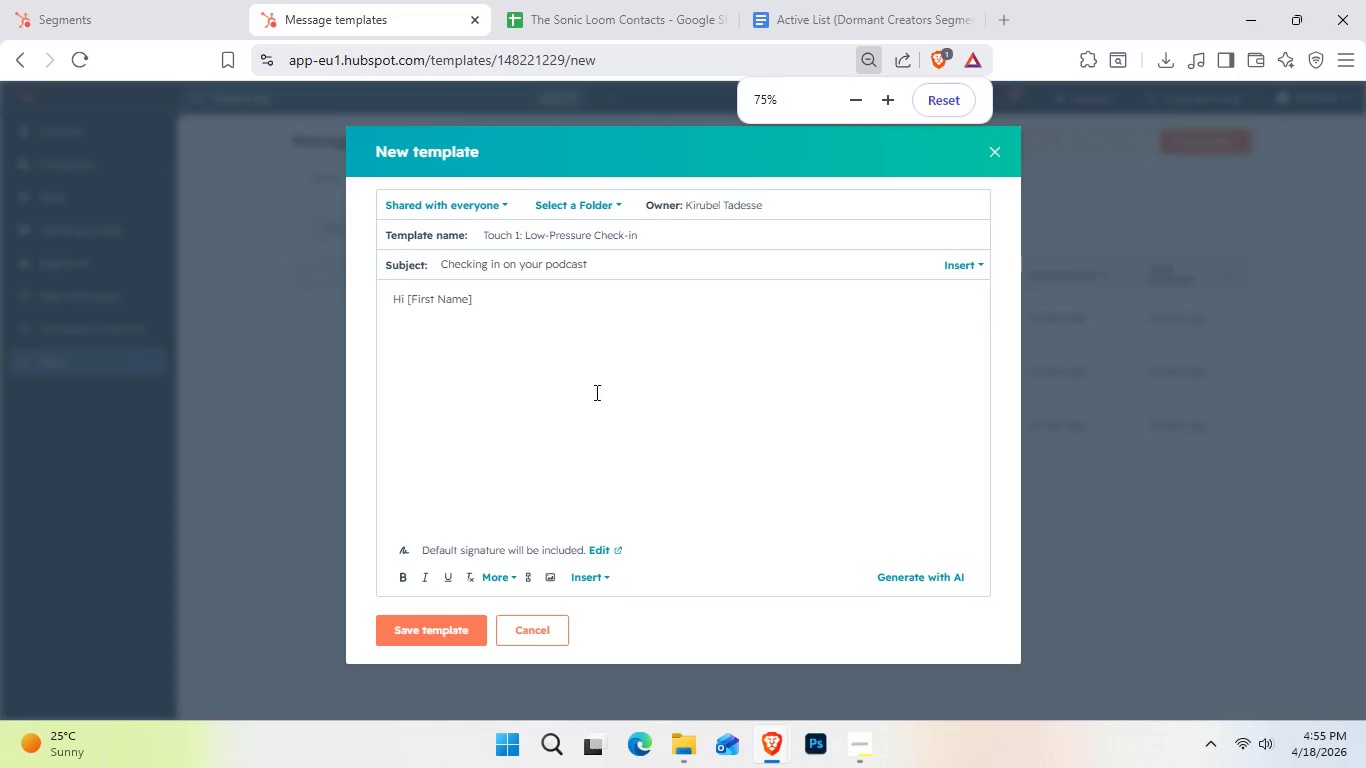 
scroll: coordinate [601, 410], scroll_direction: up, amount: 4.0
 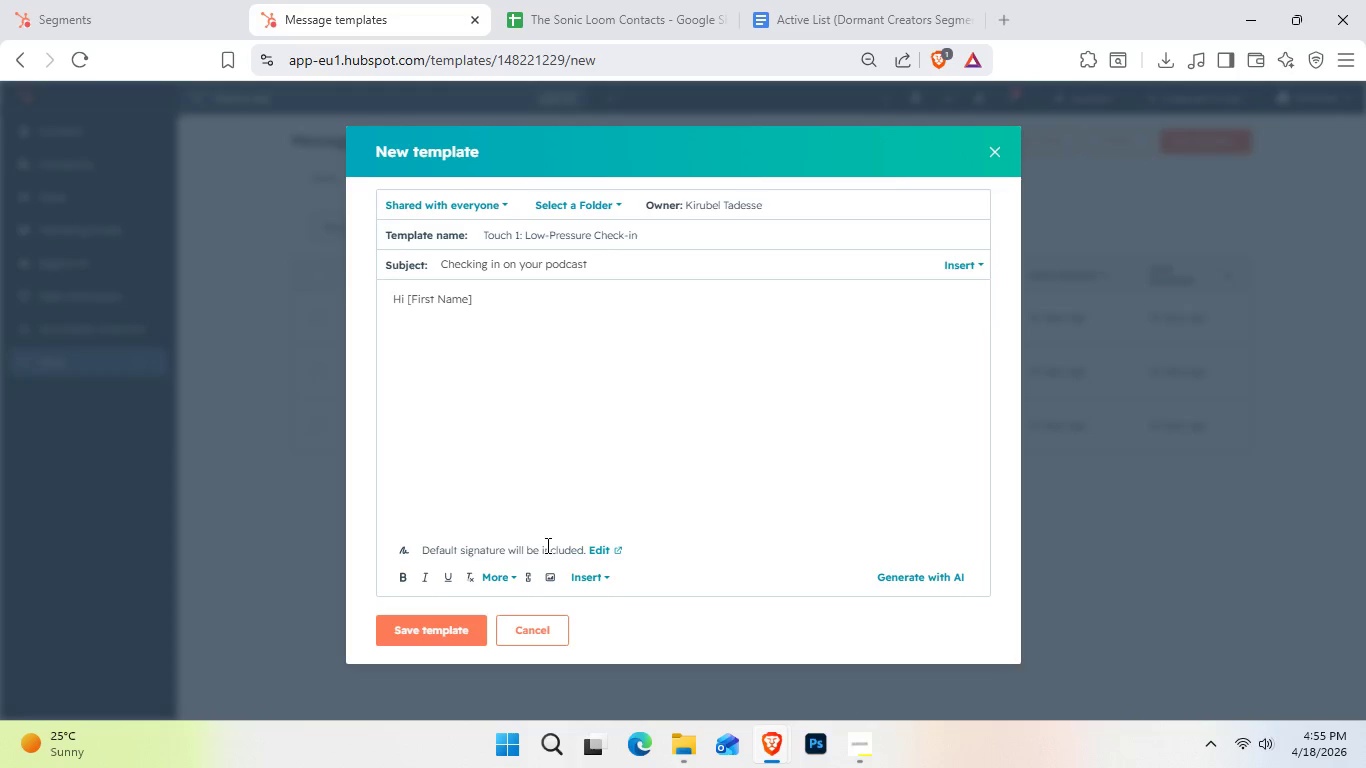 
left_click_drag(start_coordinate=[471, 301], to_coordinate=[406, 288])
 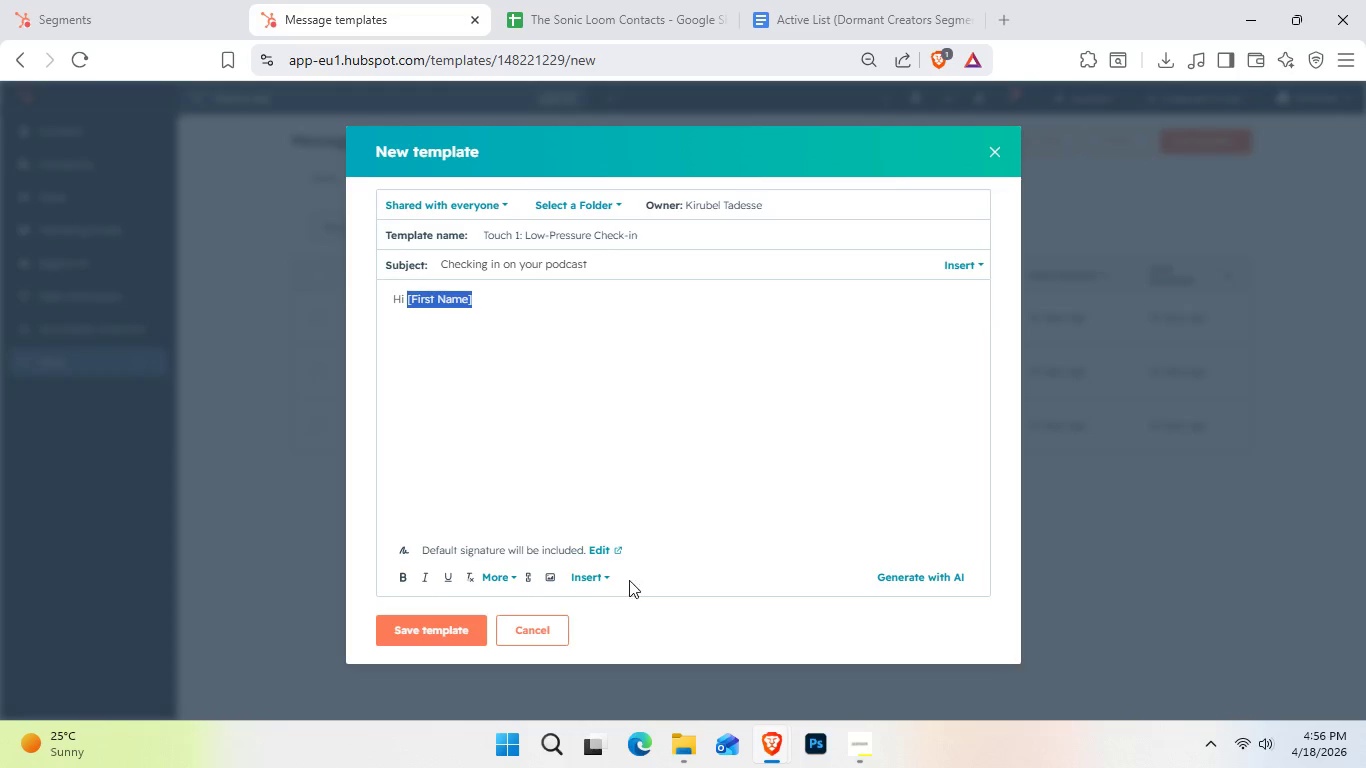 
mouse_move([597, 550])
 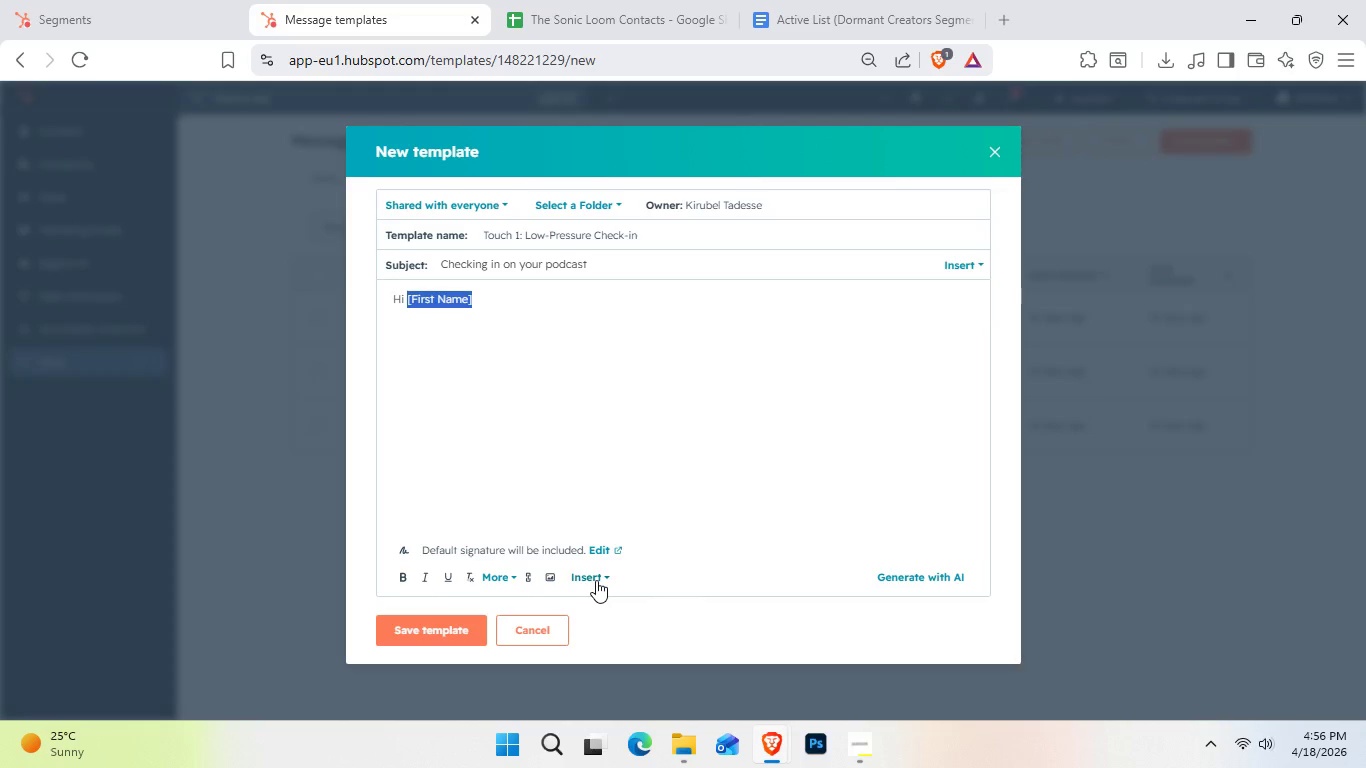 
left_click([596, 580])
 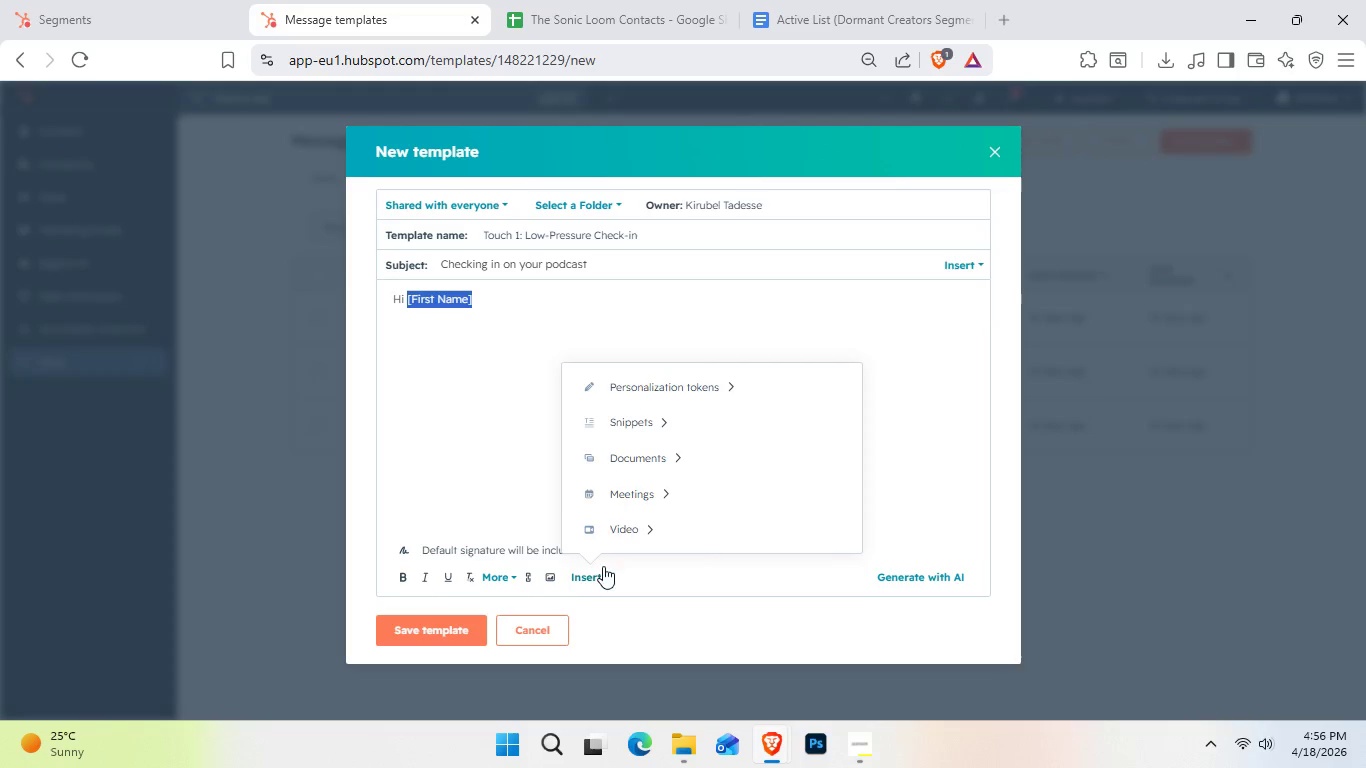 
left_click([697, 384])
 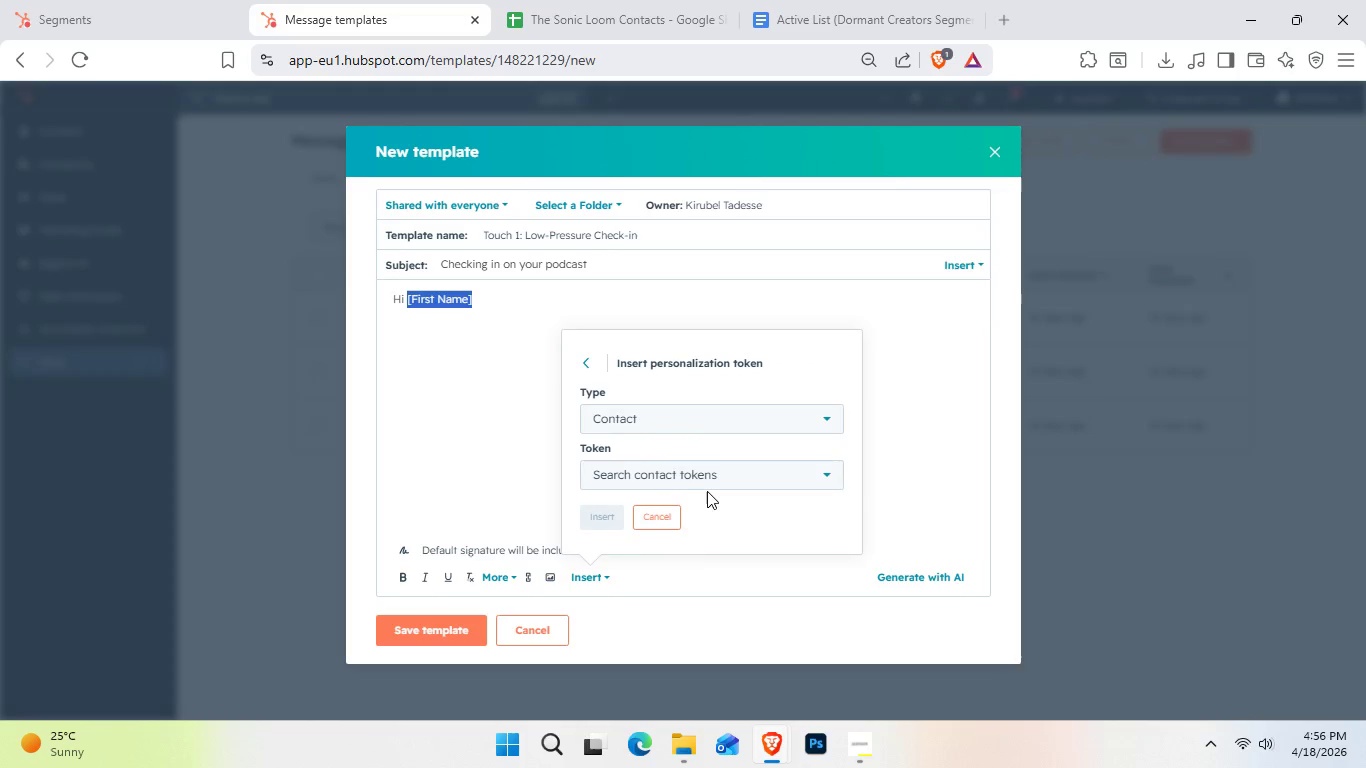 
double_click([713, 475])
 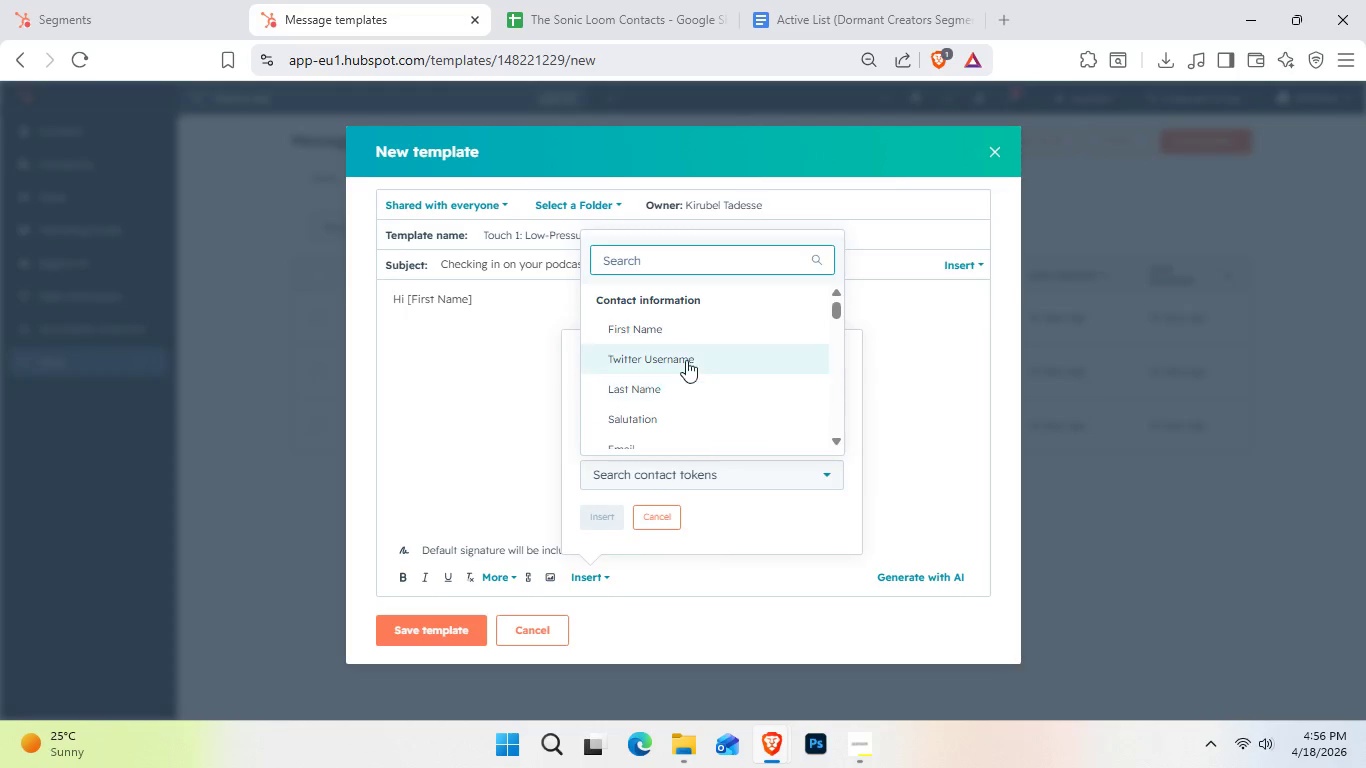 
left_click([685, 338])
 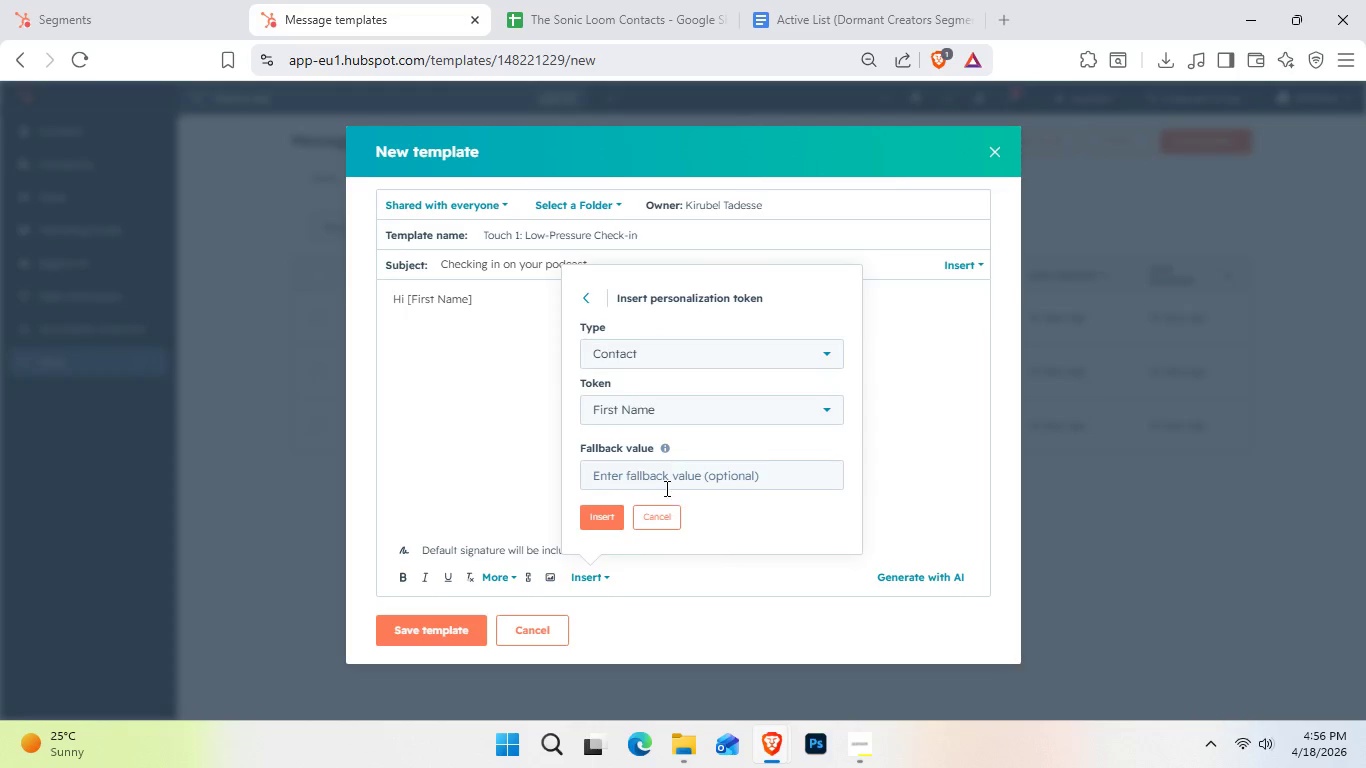 
left_click([668, 482])
 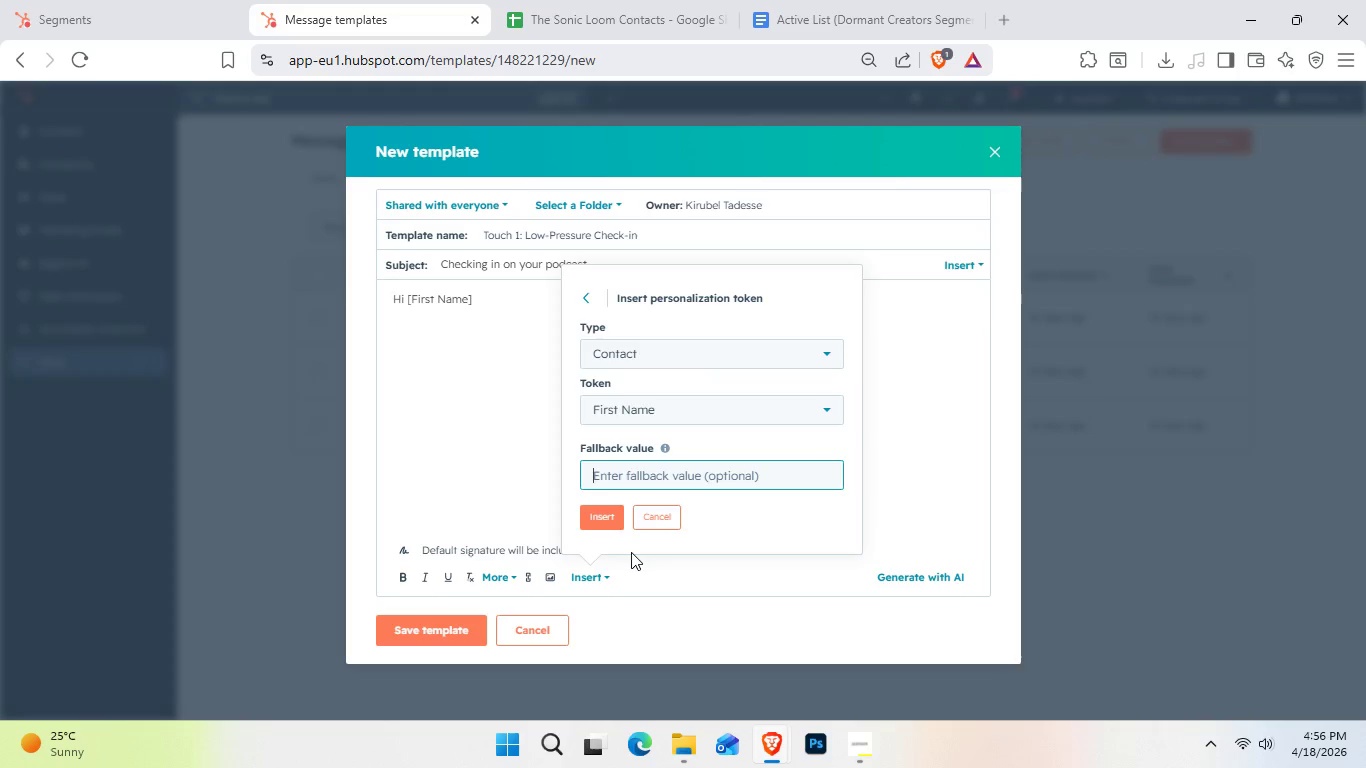 
wait(7.78)
 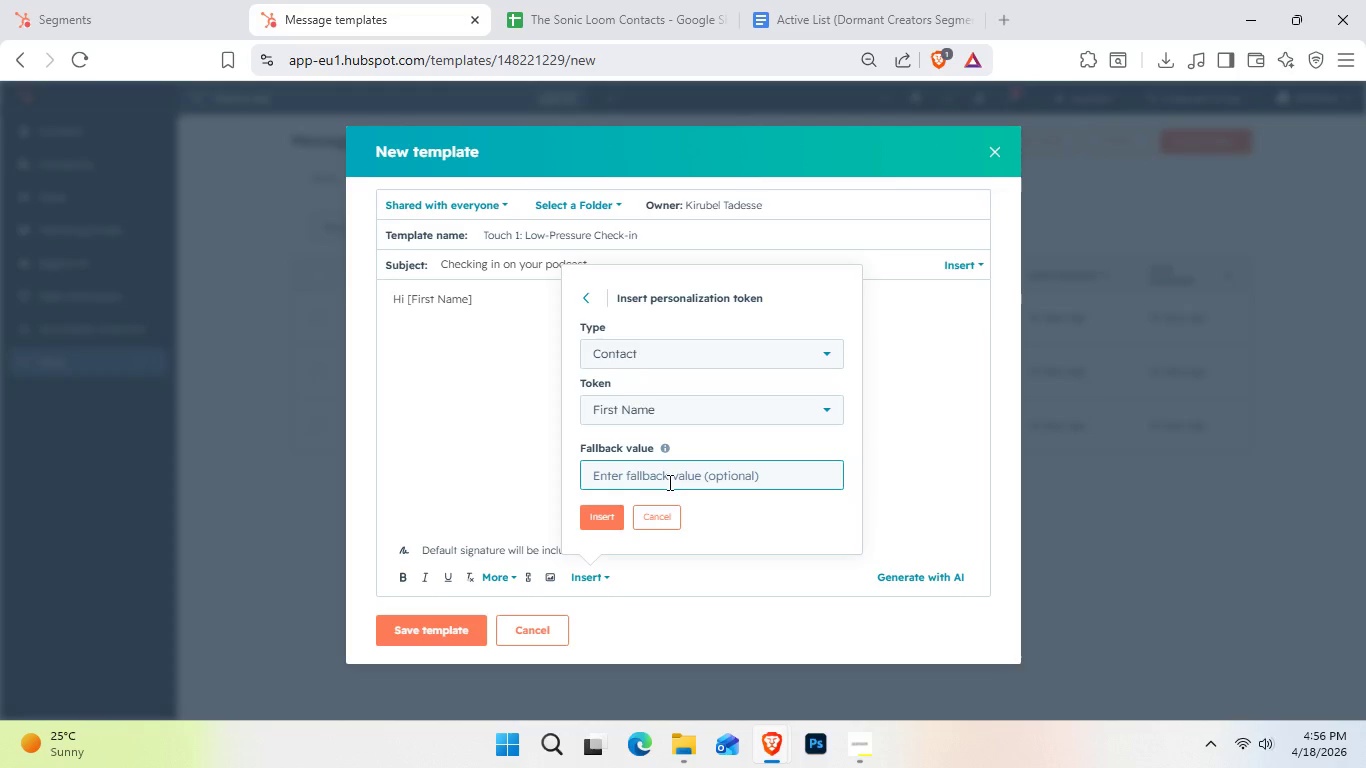 
left_click([607, 522])
 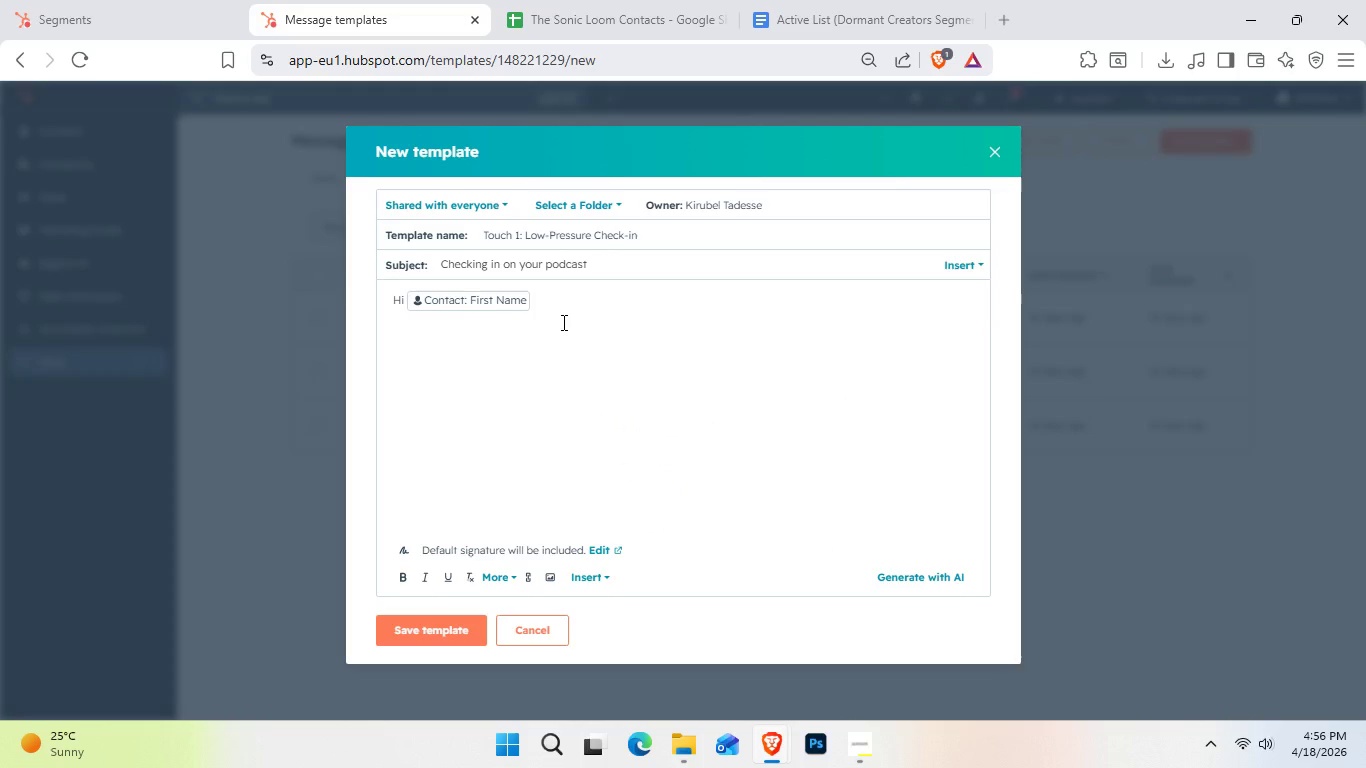 
key(Enter)
 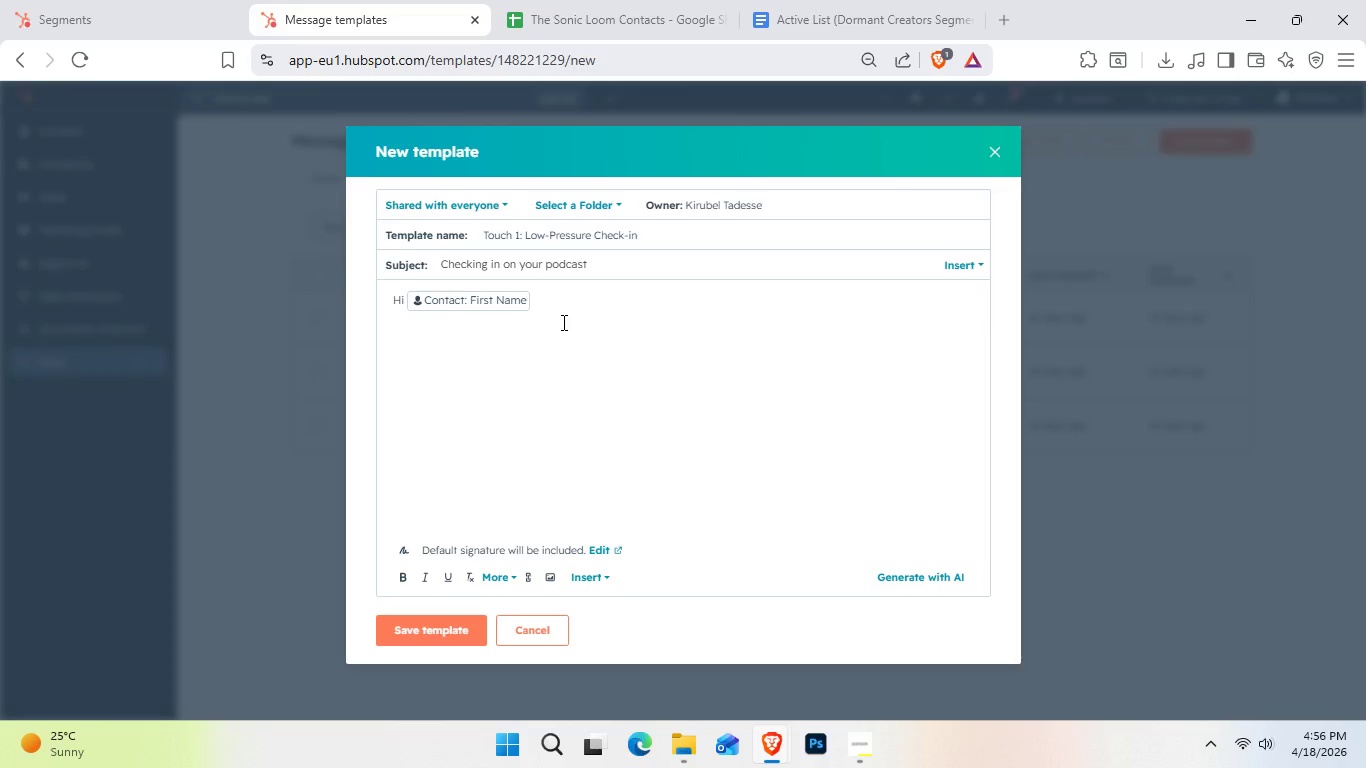 
key(Enter)
 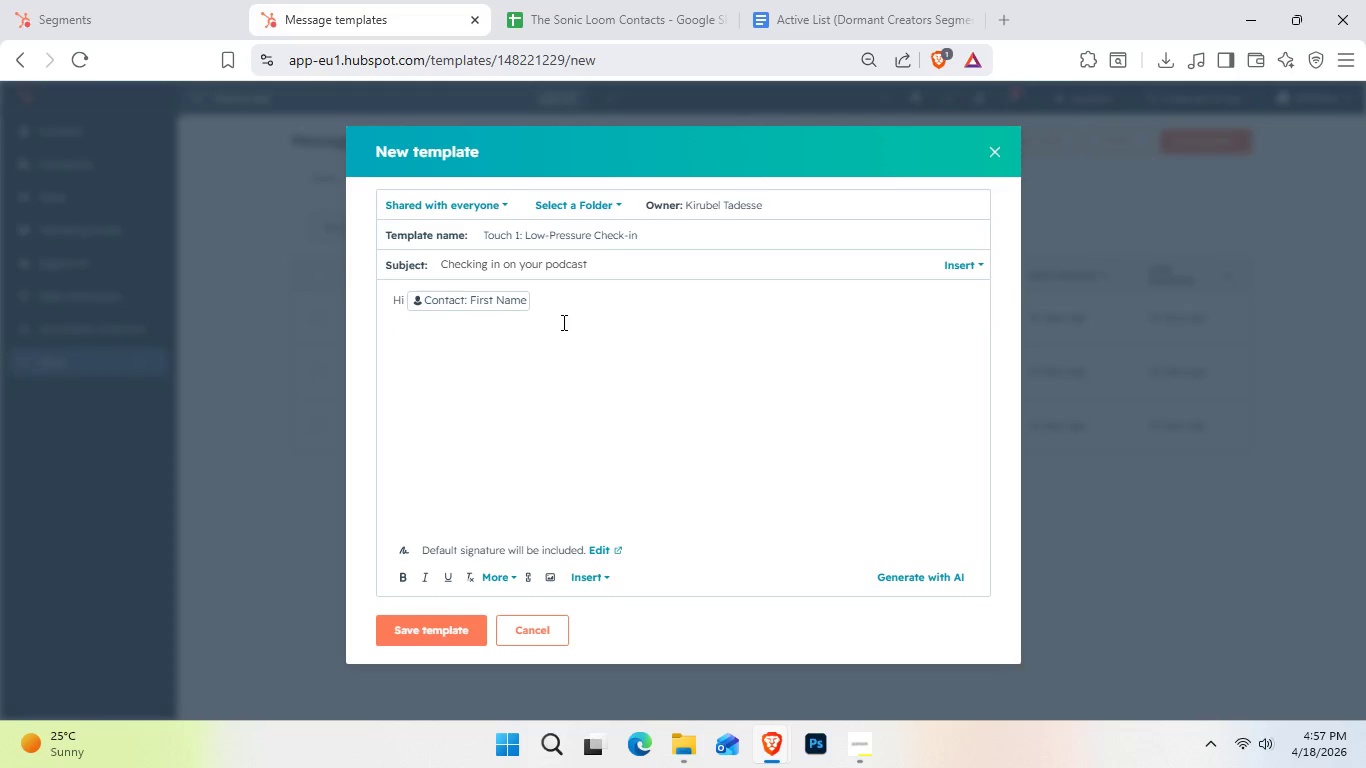 
wait(75.88)
 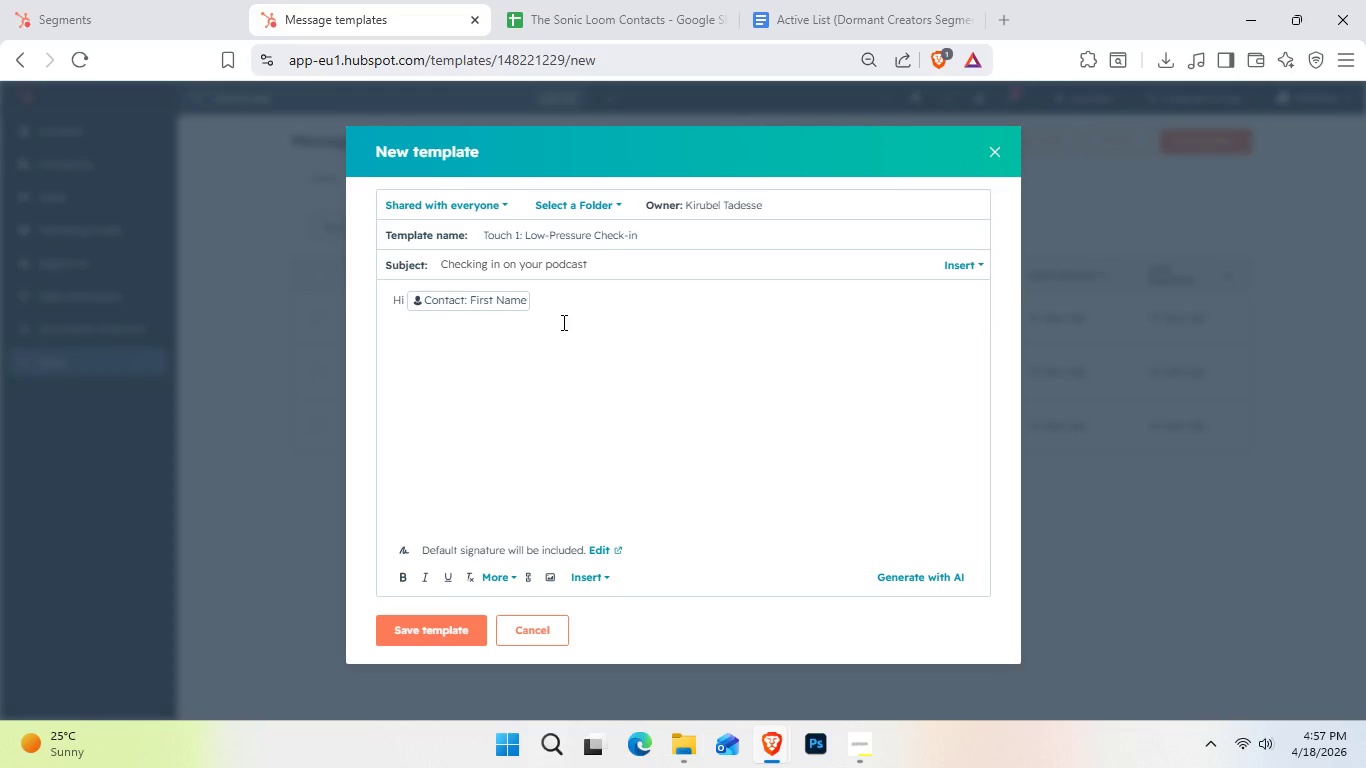 
type(asd)
key(Backspace)
key(Backspace)
 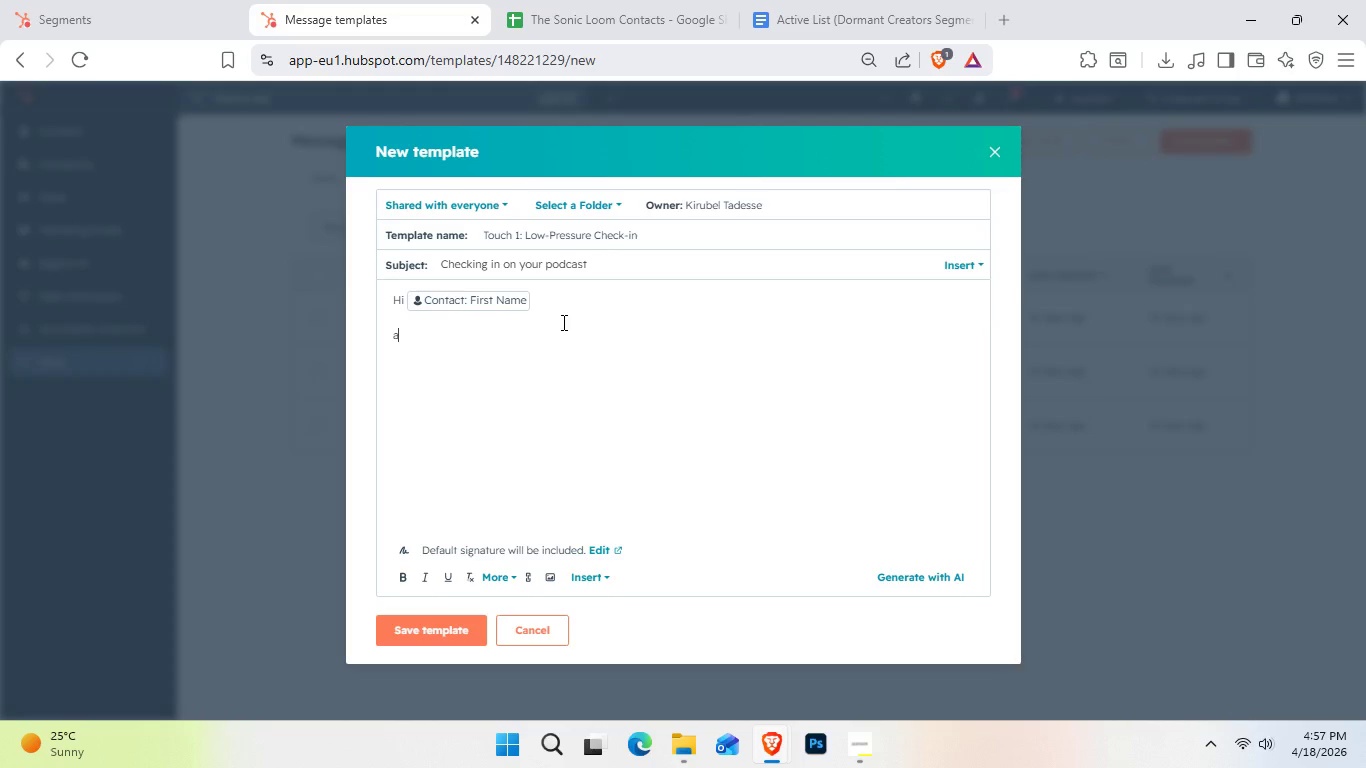 
wait(11.47)
 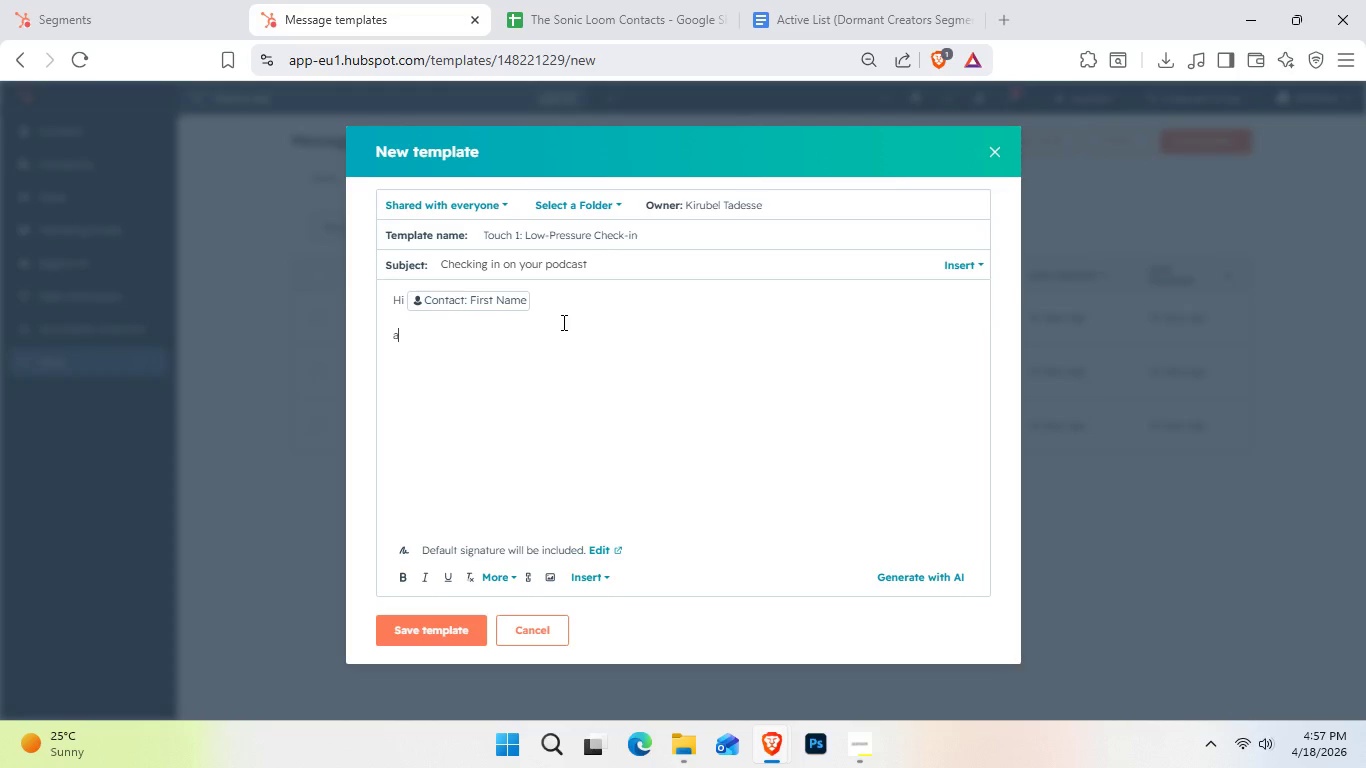 
type( sun sois was rdci a oemji)
 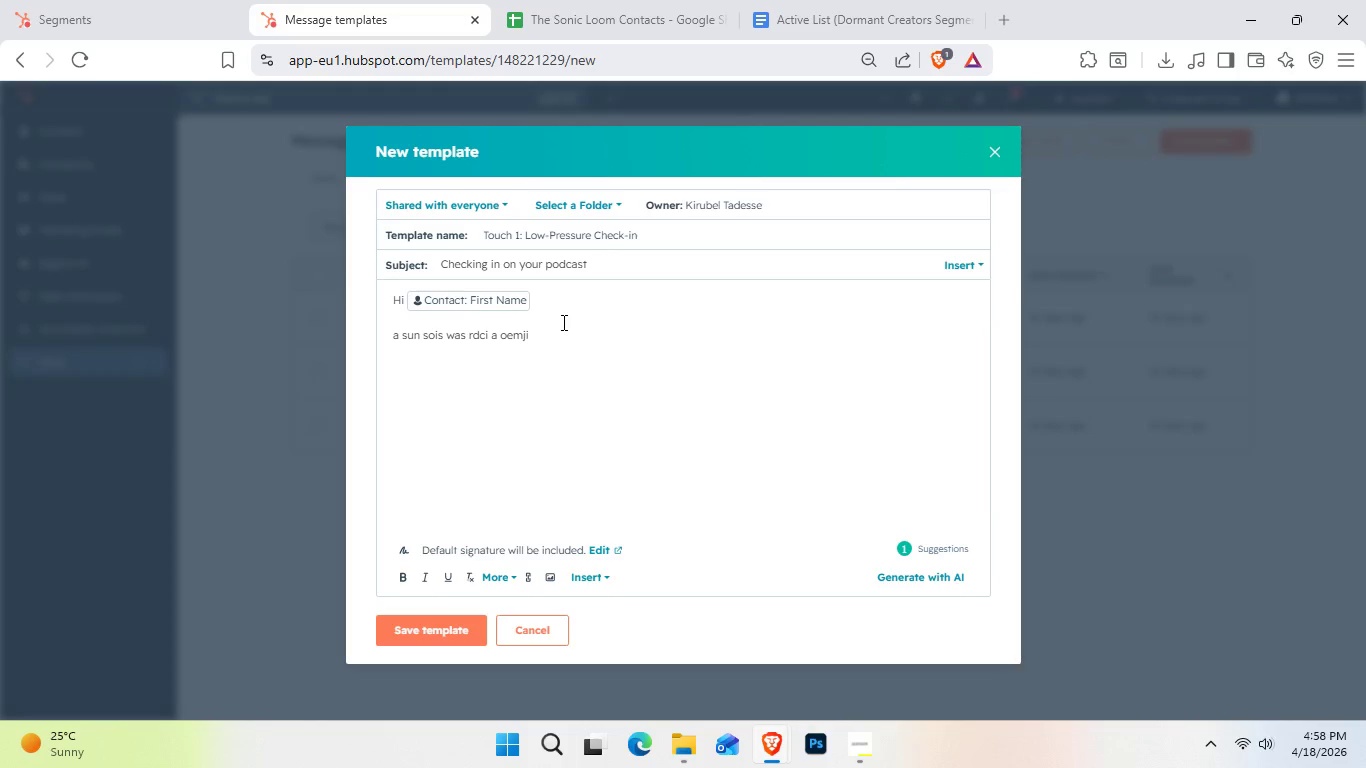 
type(1 mia )
 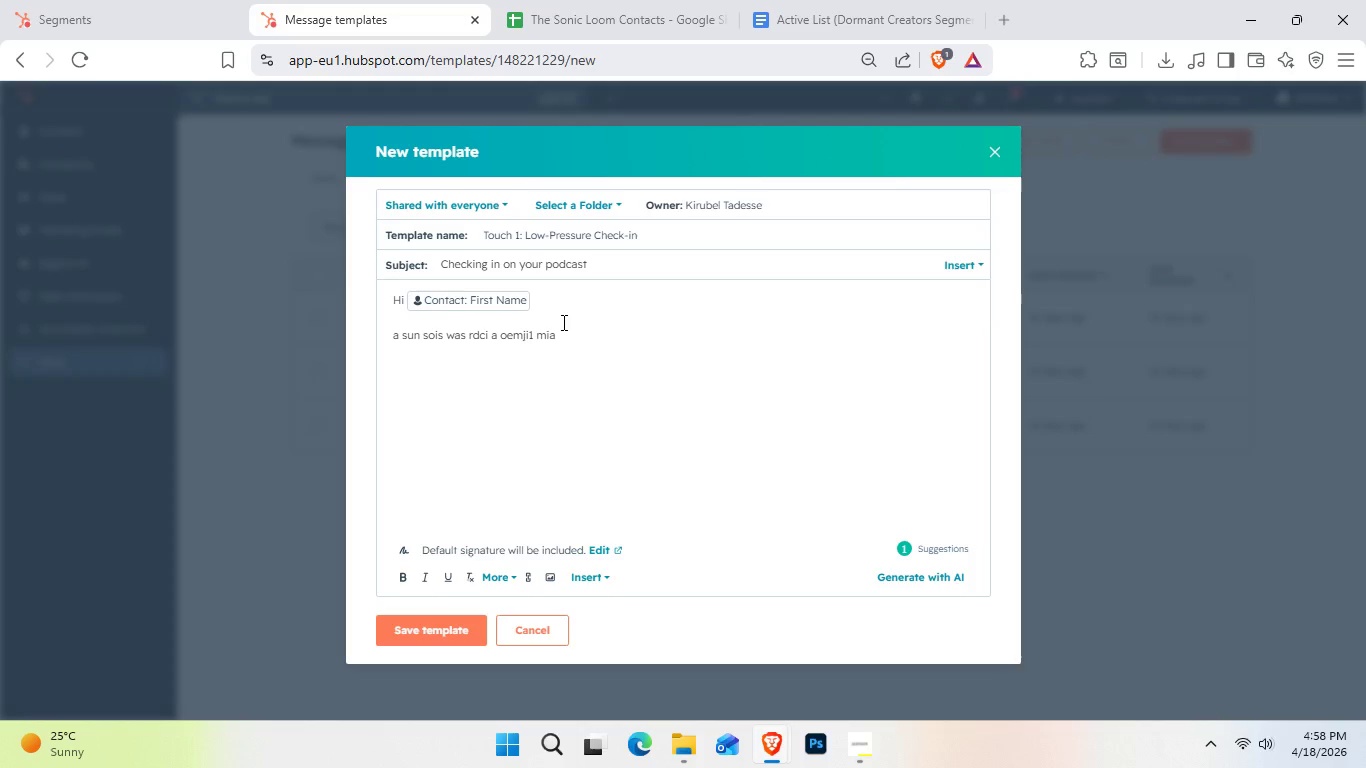 
wait(21.33)
 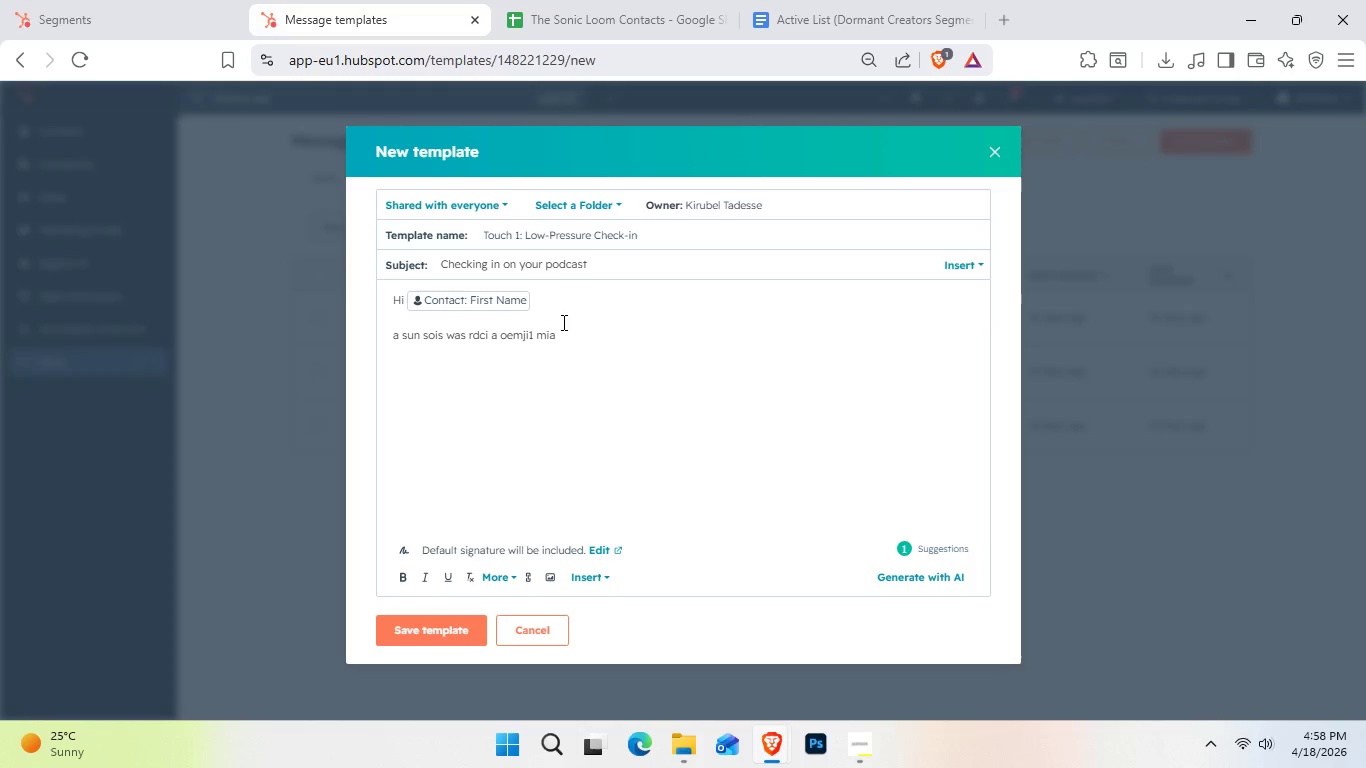 
key(M)
 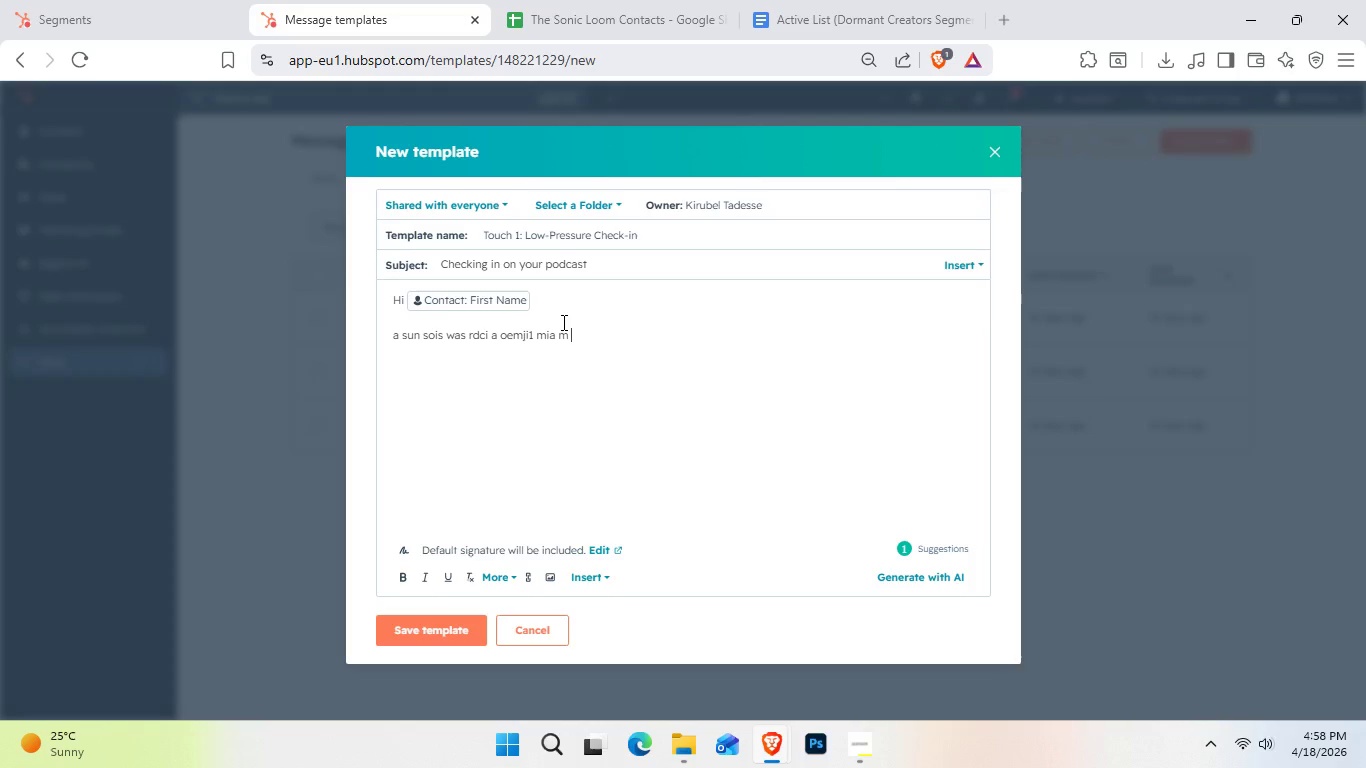 
key(Space)
 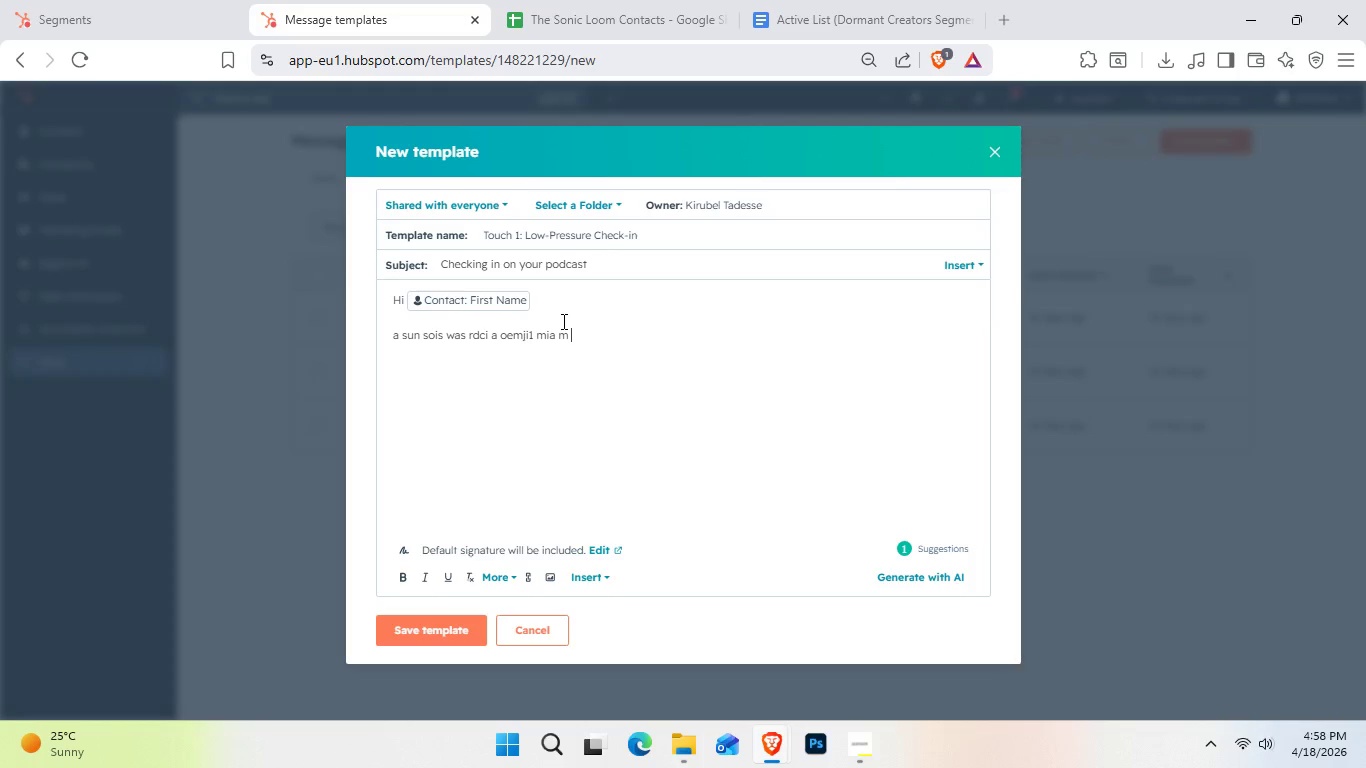 
wait(23.39)
 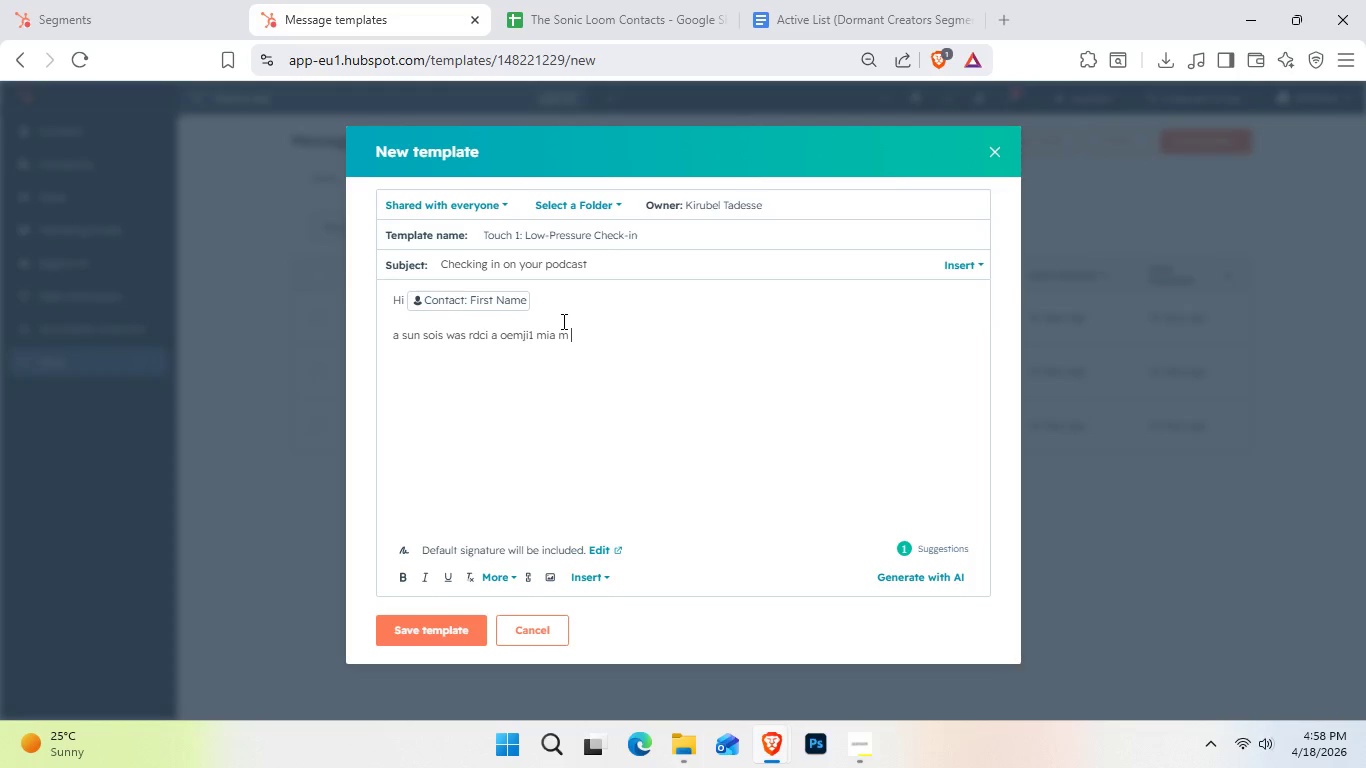 
key(Backspace)
 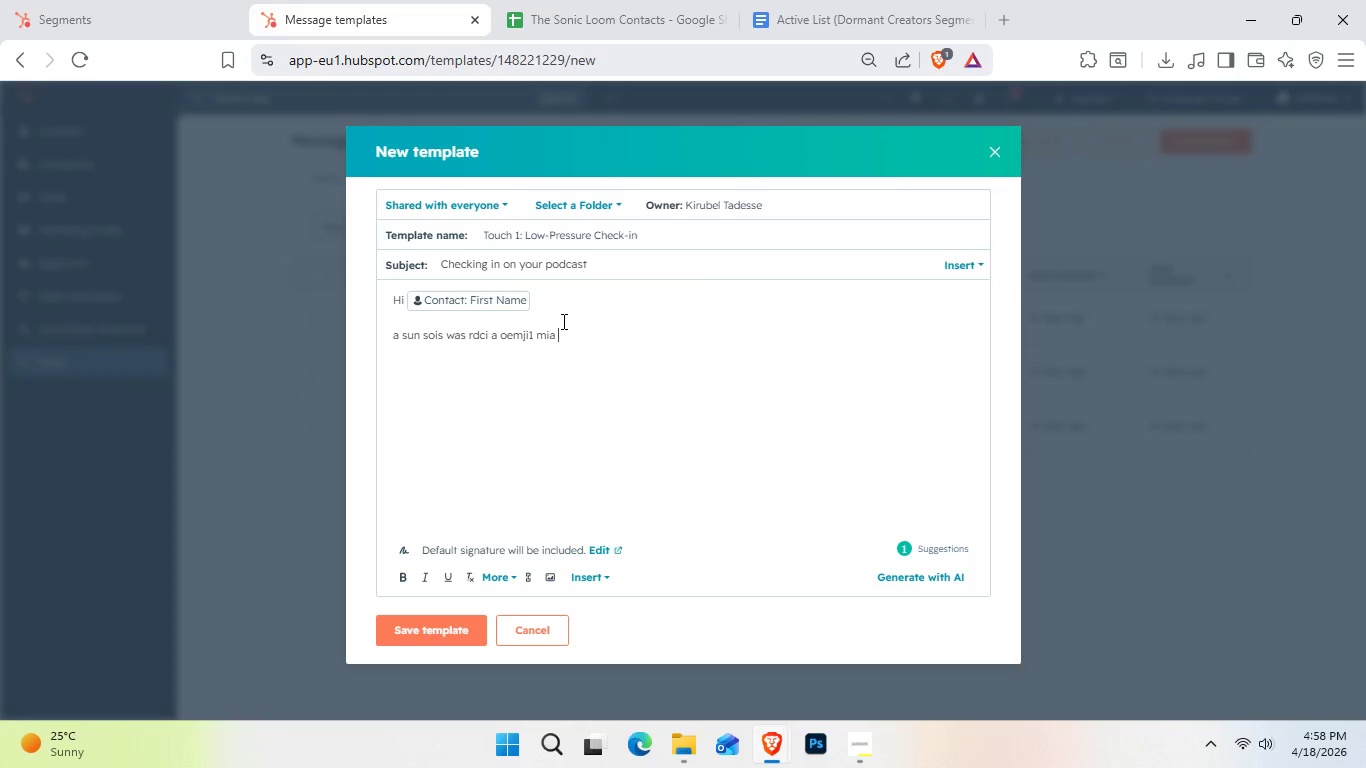 
hold_key(key=Backspace, duration=1.5)
 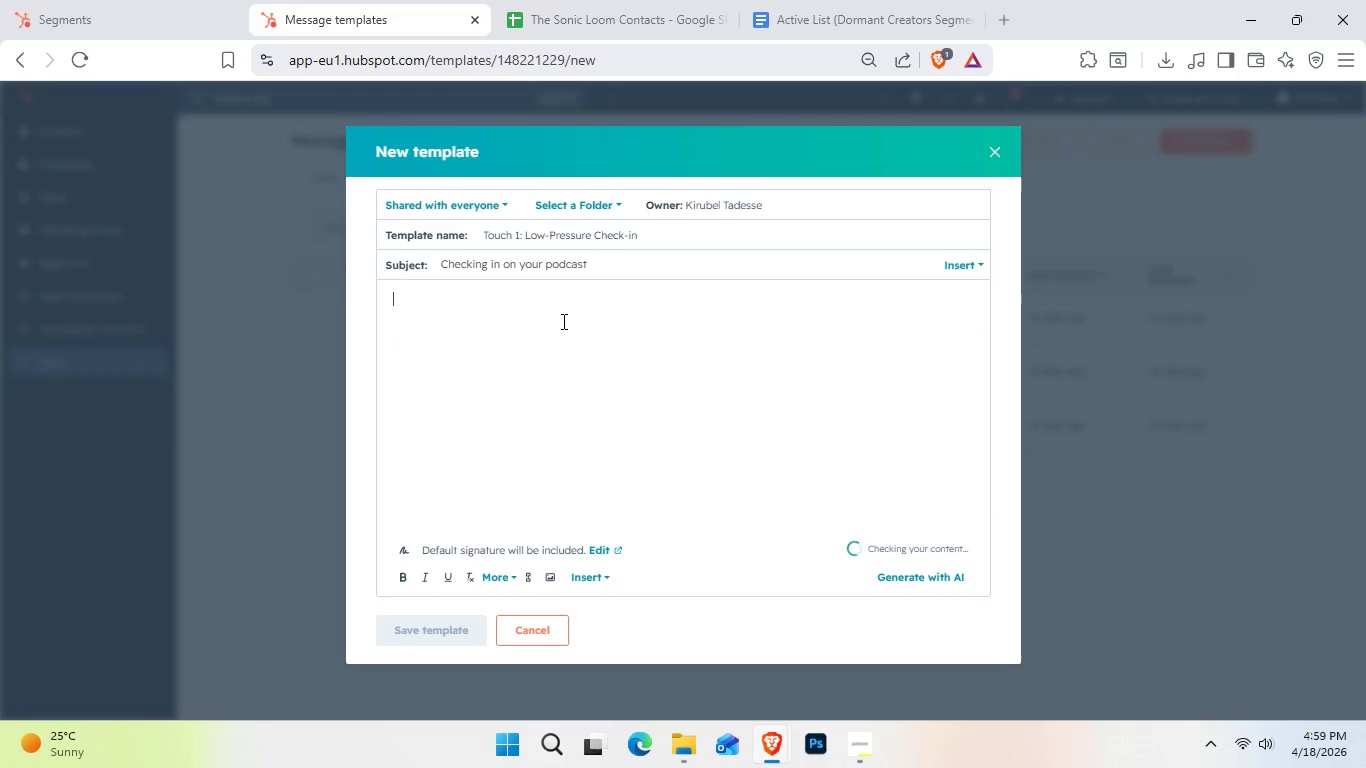 
key(Backspace)
 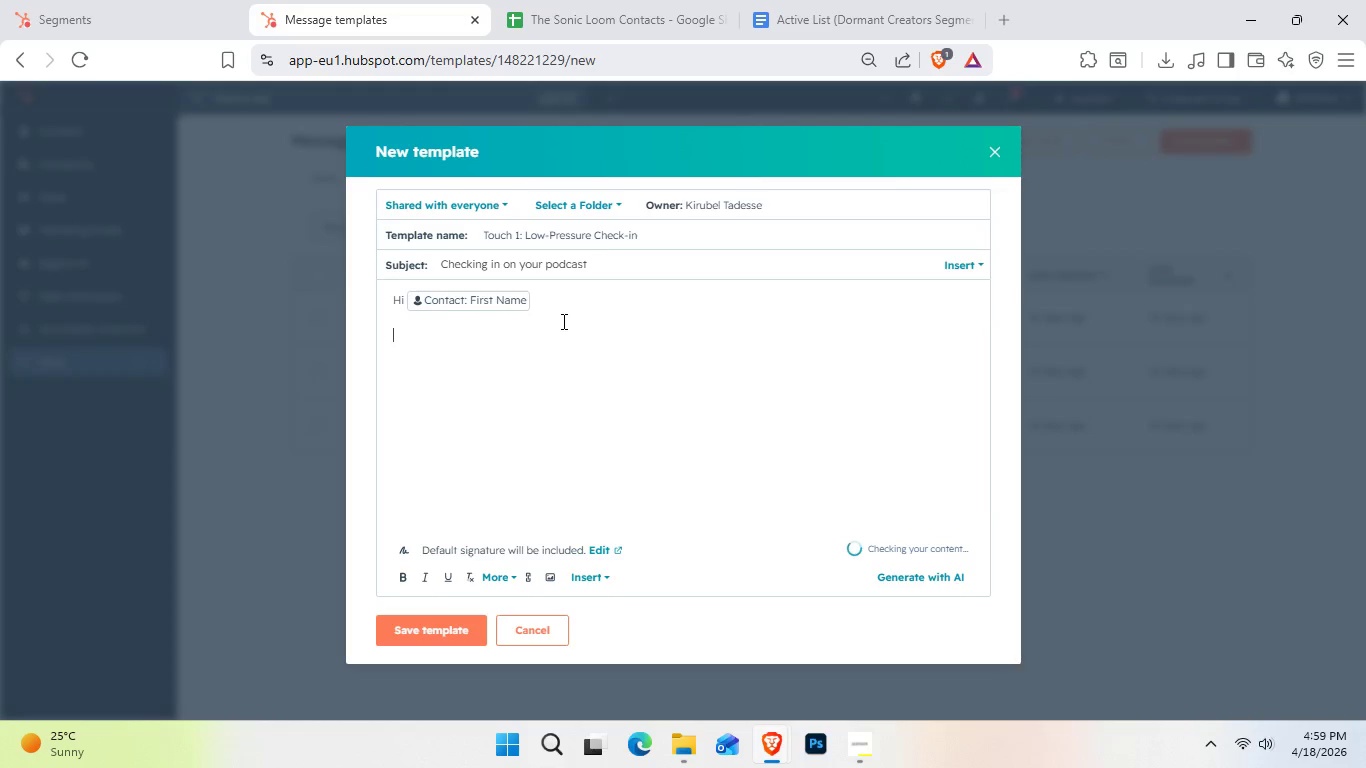 
key(Backspace)
 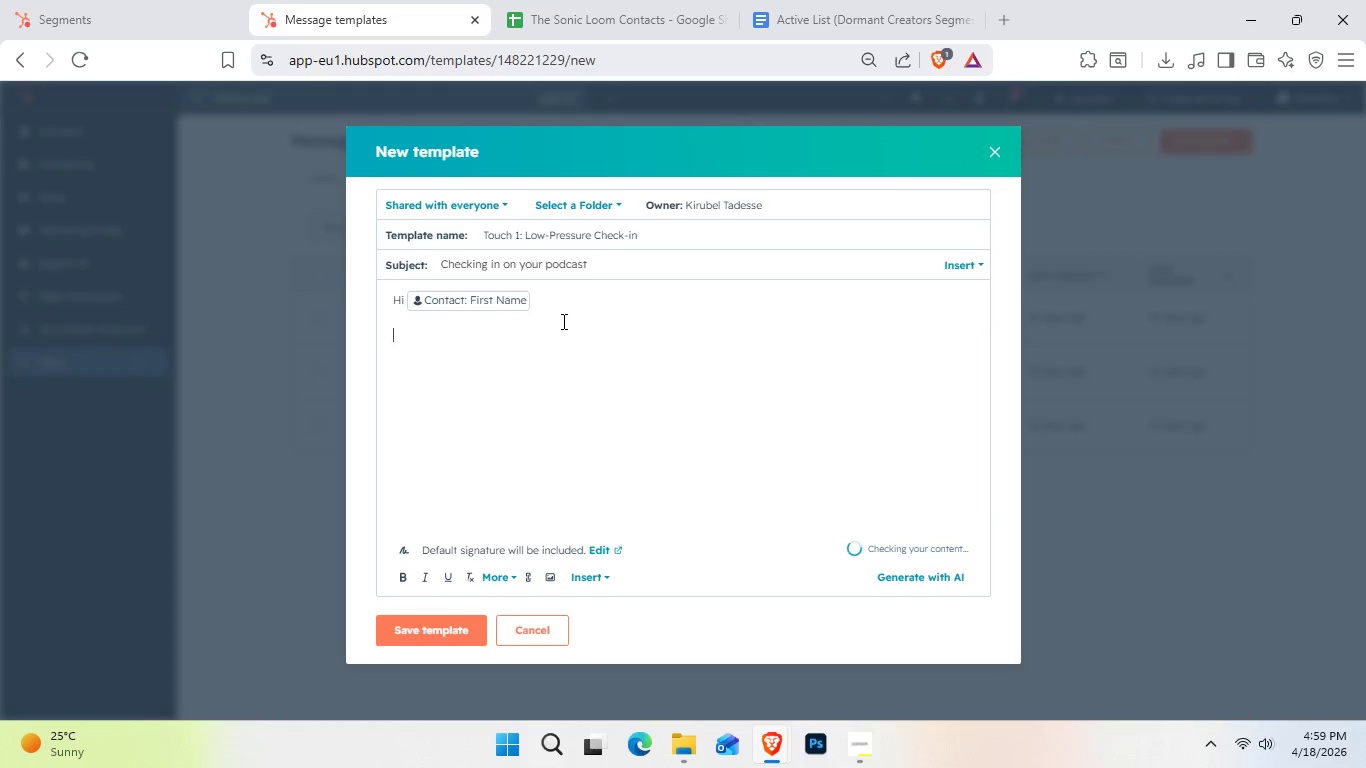 
key(Backspace)
 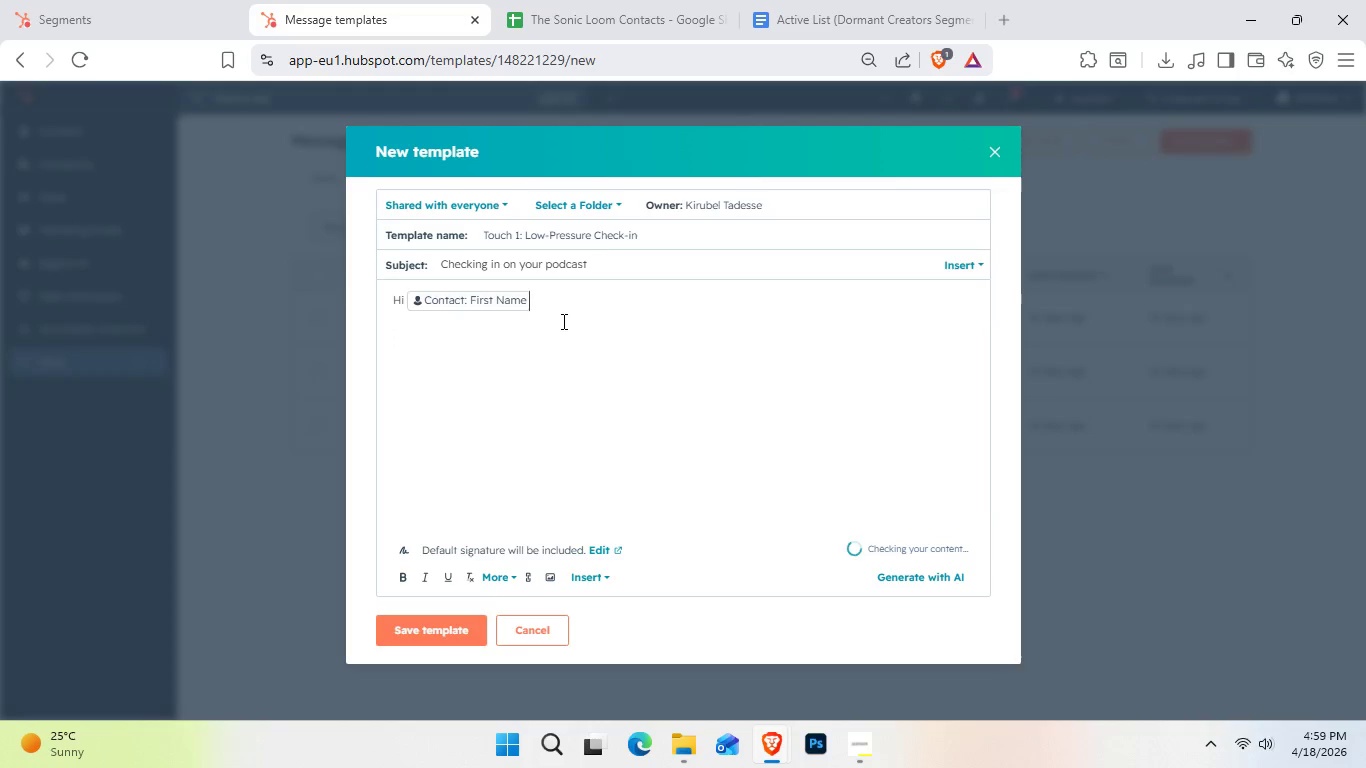 
key(Backspace)
 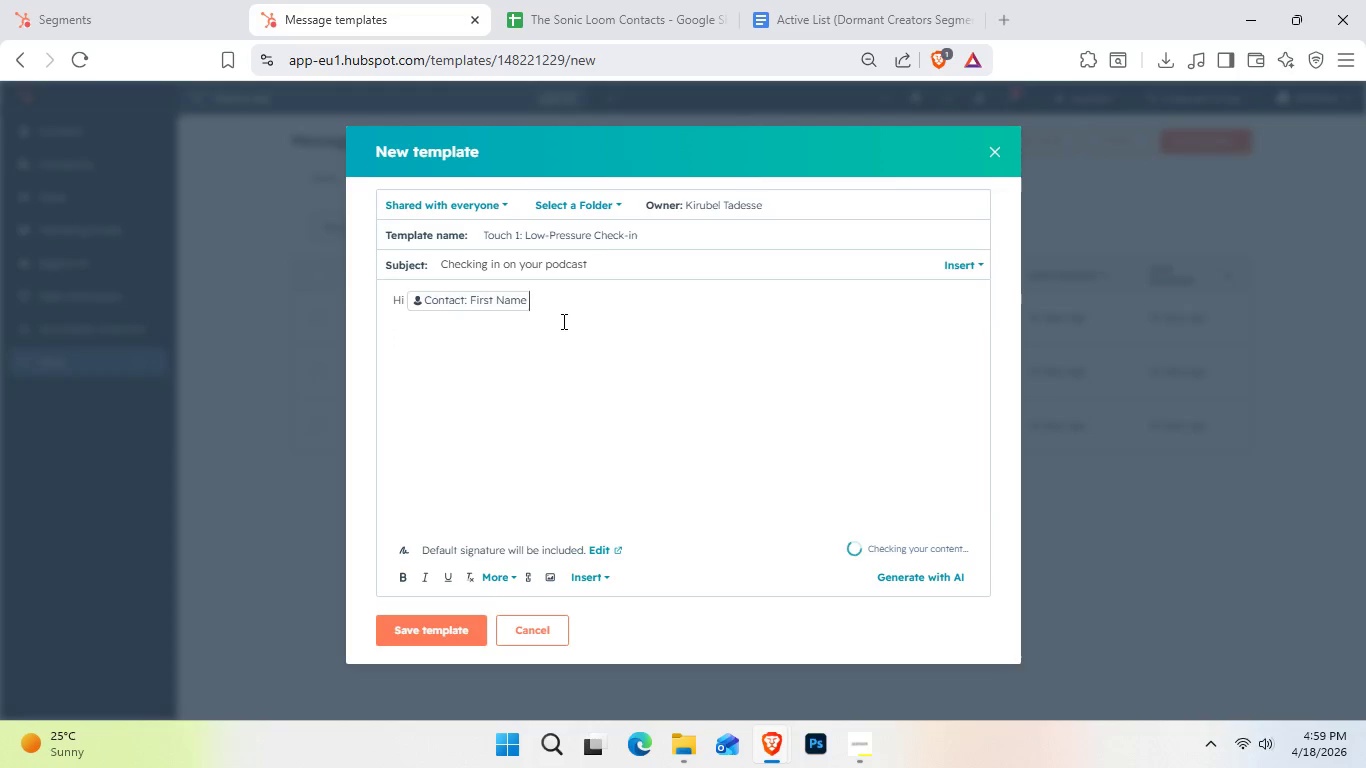 
key(Backspace)
 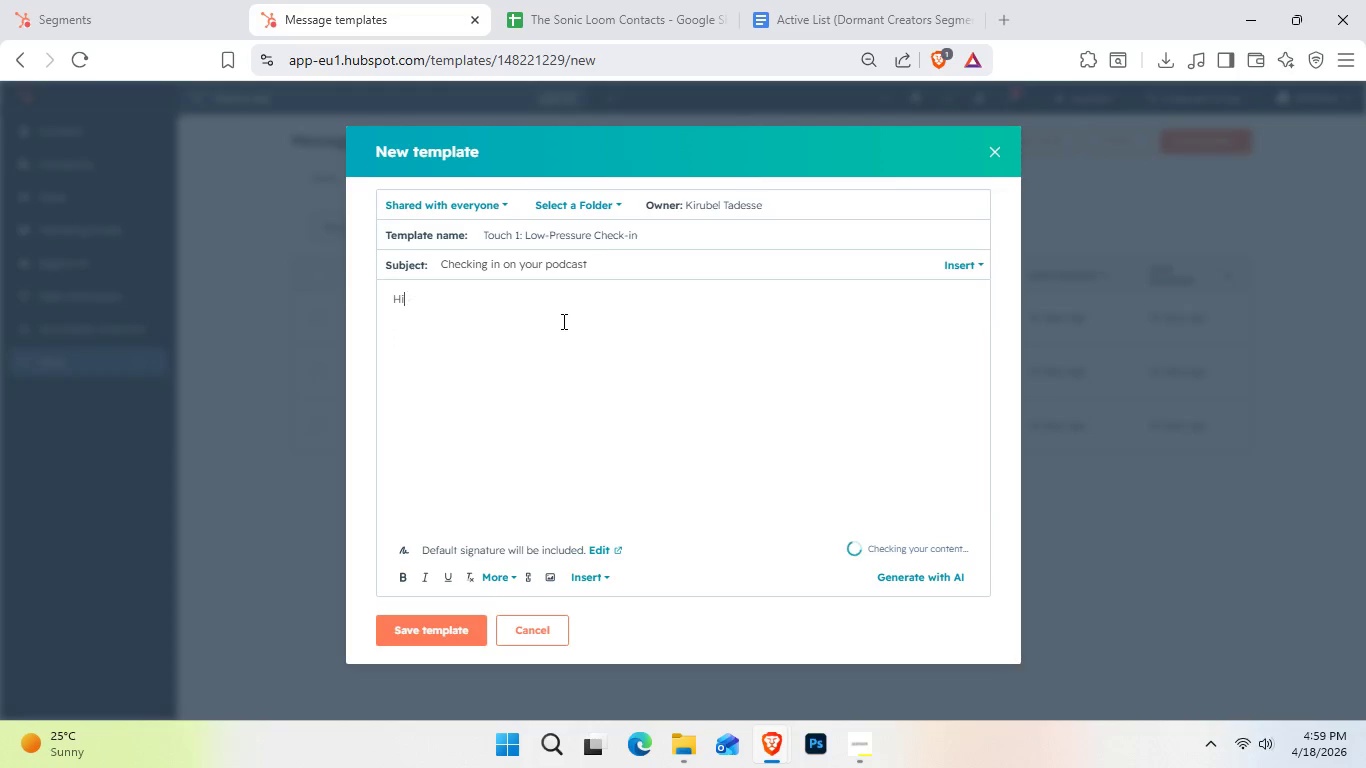 
key(Backspace)
 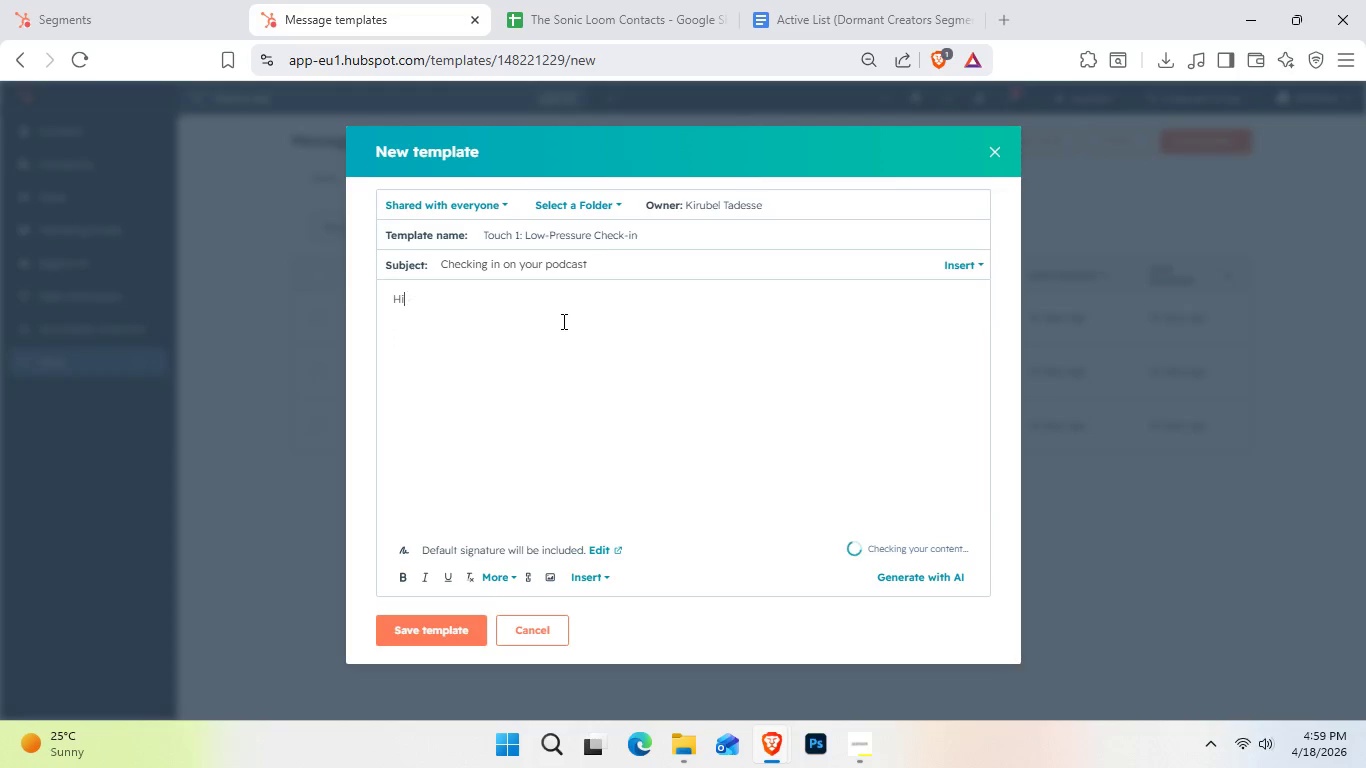 
key(Backspace)
 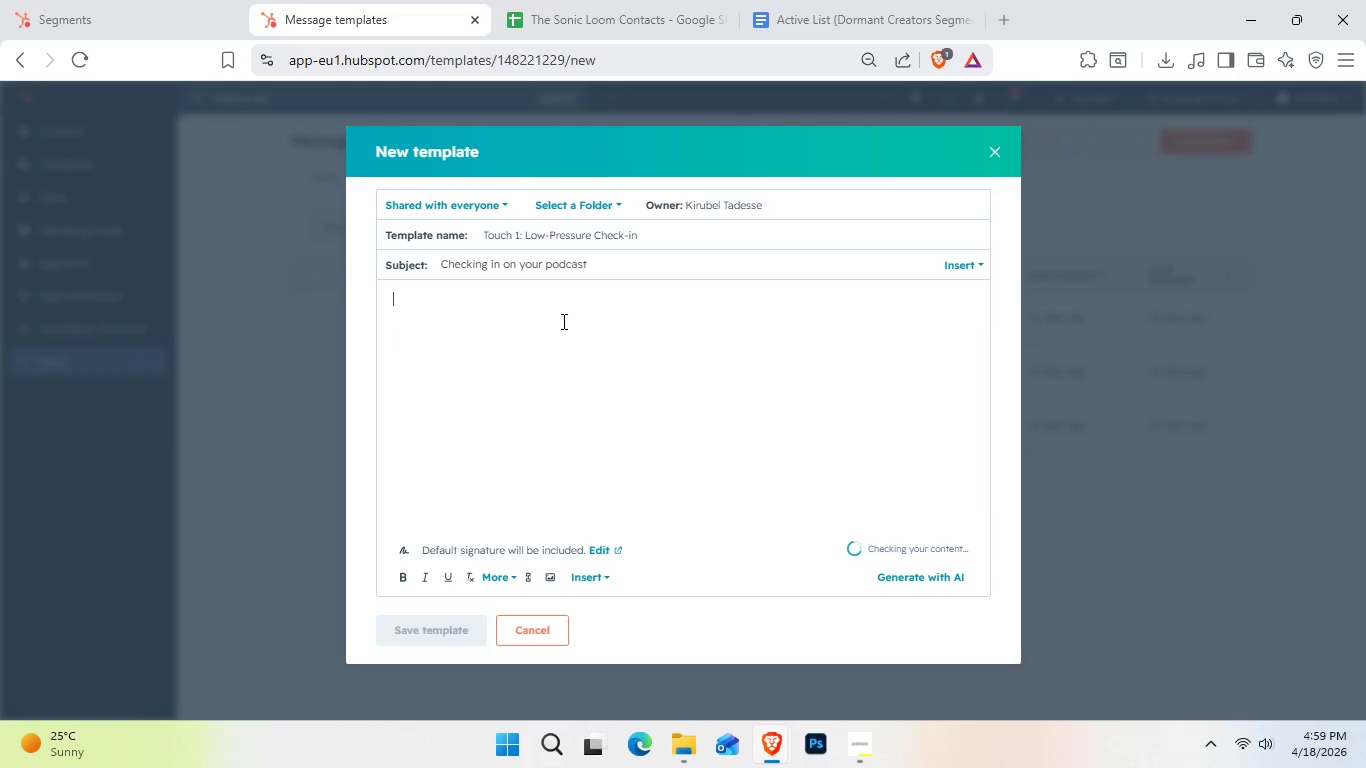 
key(Backspace)
 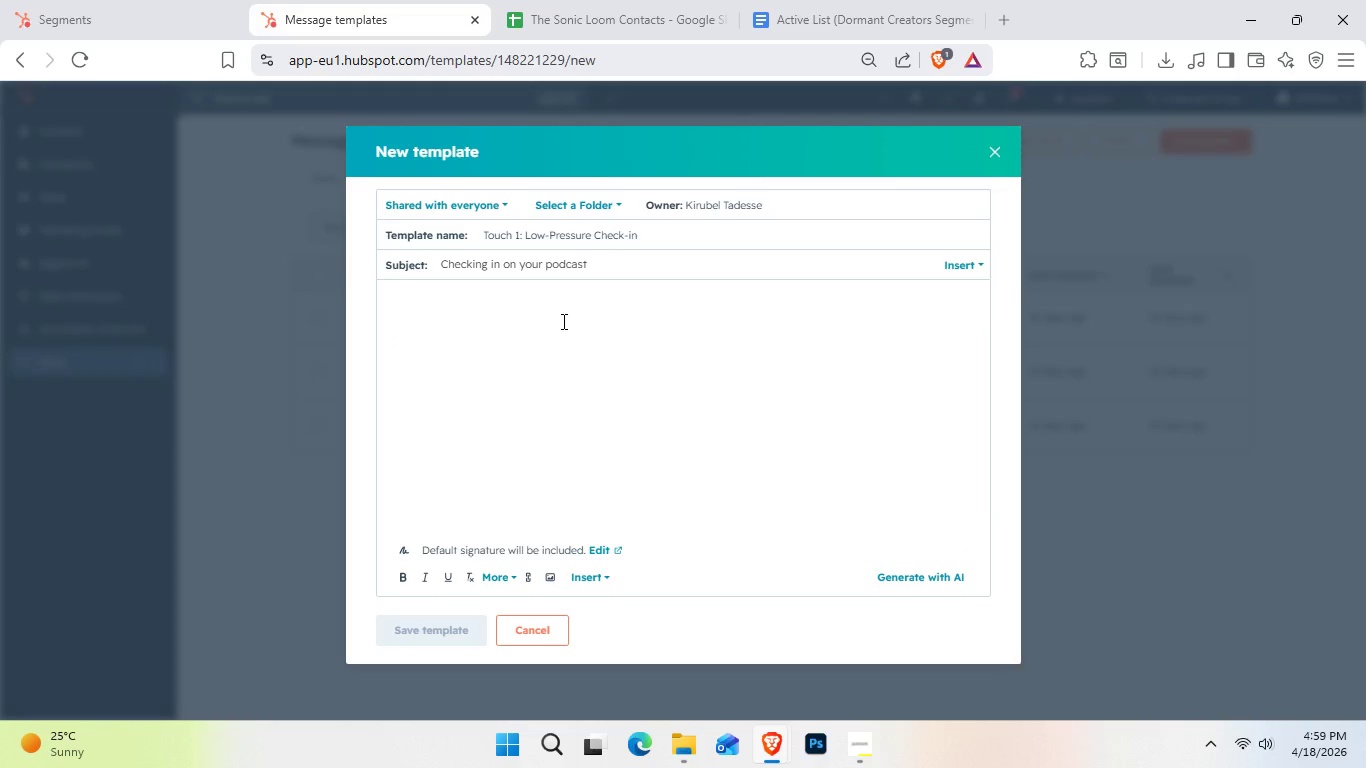 
key(Control+Z)
 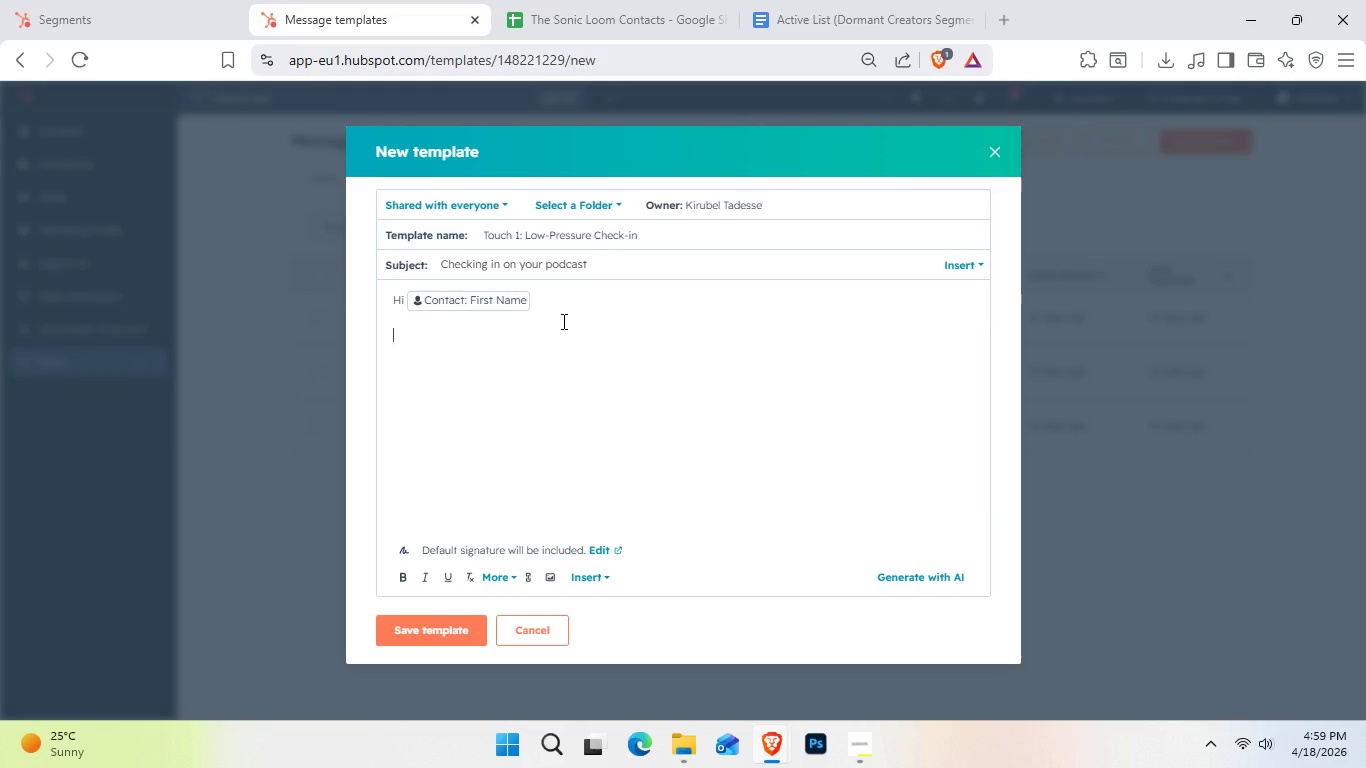 
type(It's been a little while! Iwas)
key(Backspace)
key(Backspace)
key(Backspace)
type( was just looking at our stuido)
key(Backspace)
key(Backspace)
key(Backspace)
key(Backspace)
type(udo)
key(Backspace)
type(io )
 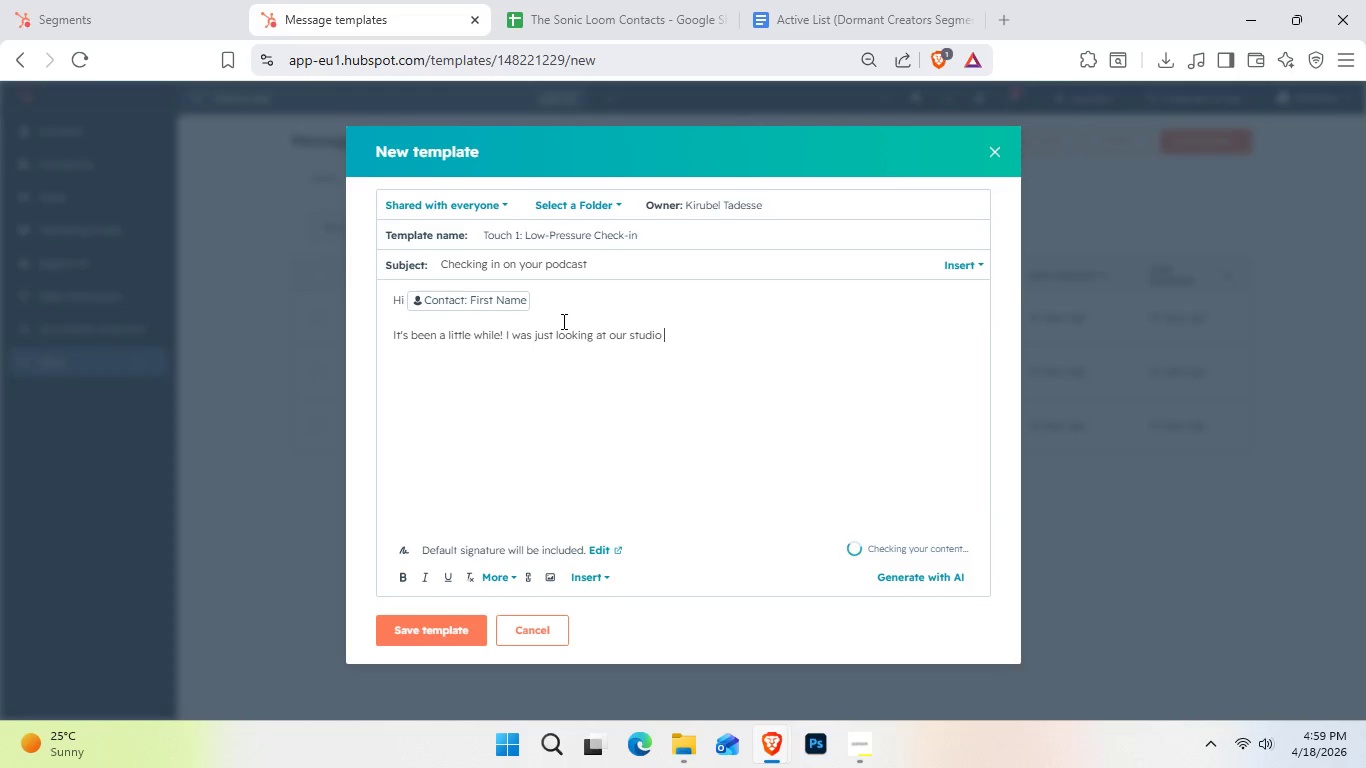 
wait(5.45)
 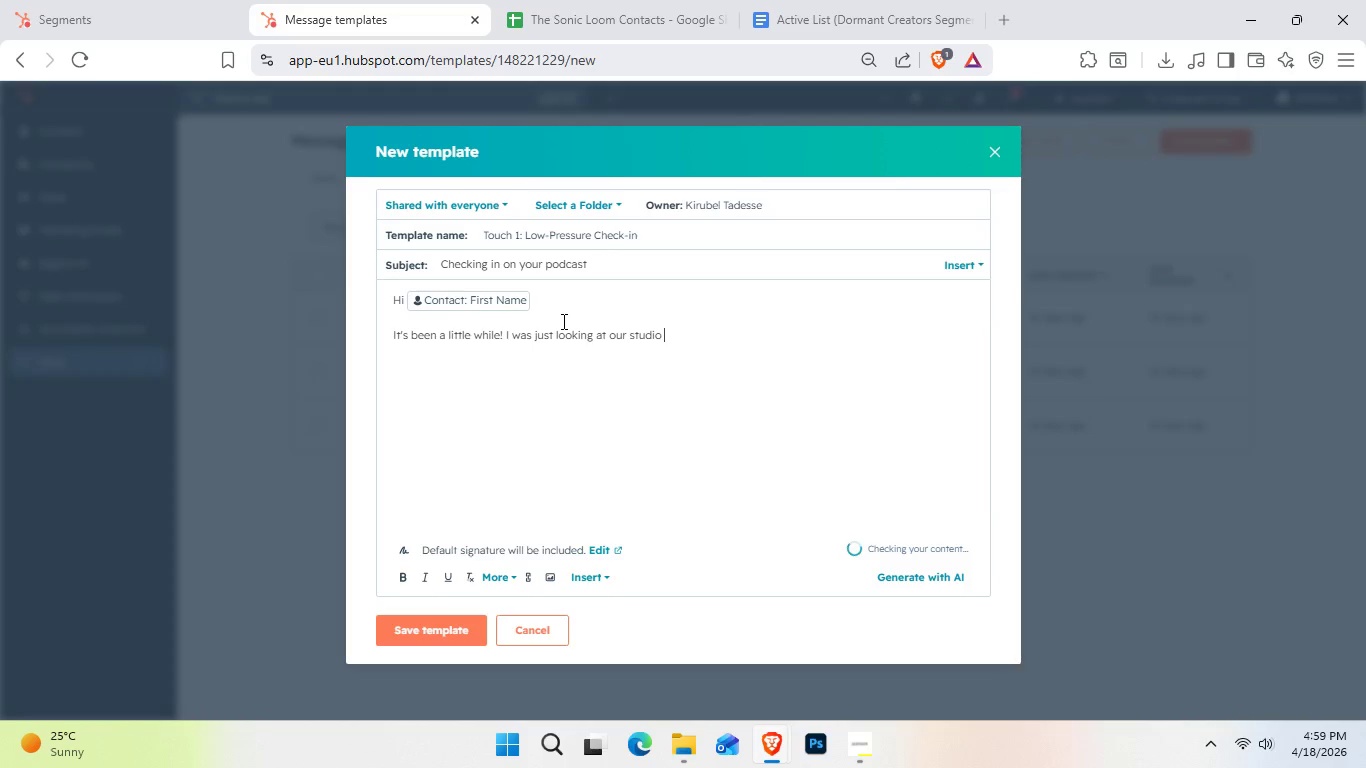 
type(logs an L)
key(Backspace)
type(las)
 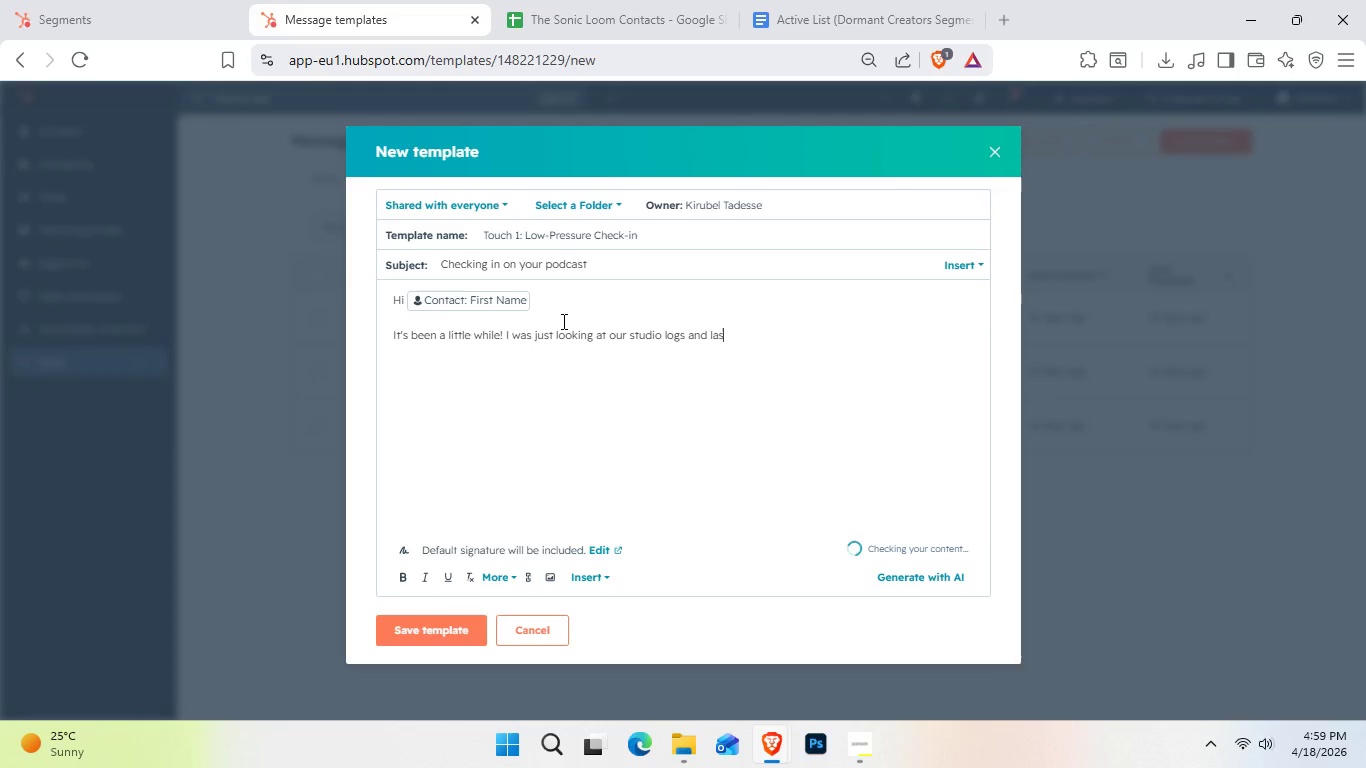 
hold_key(key=D, duration=0.31)
 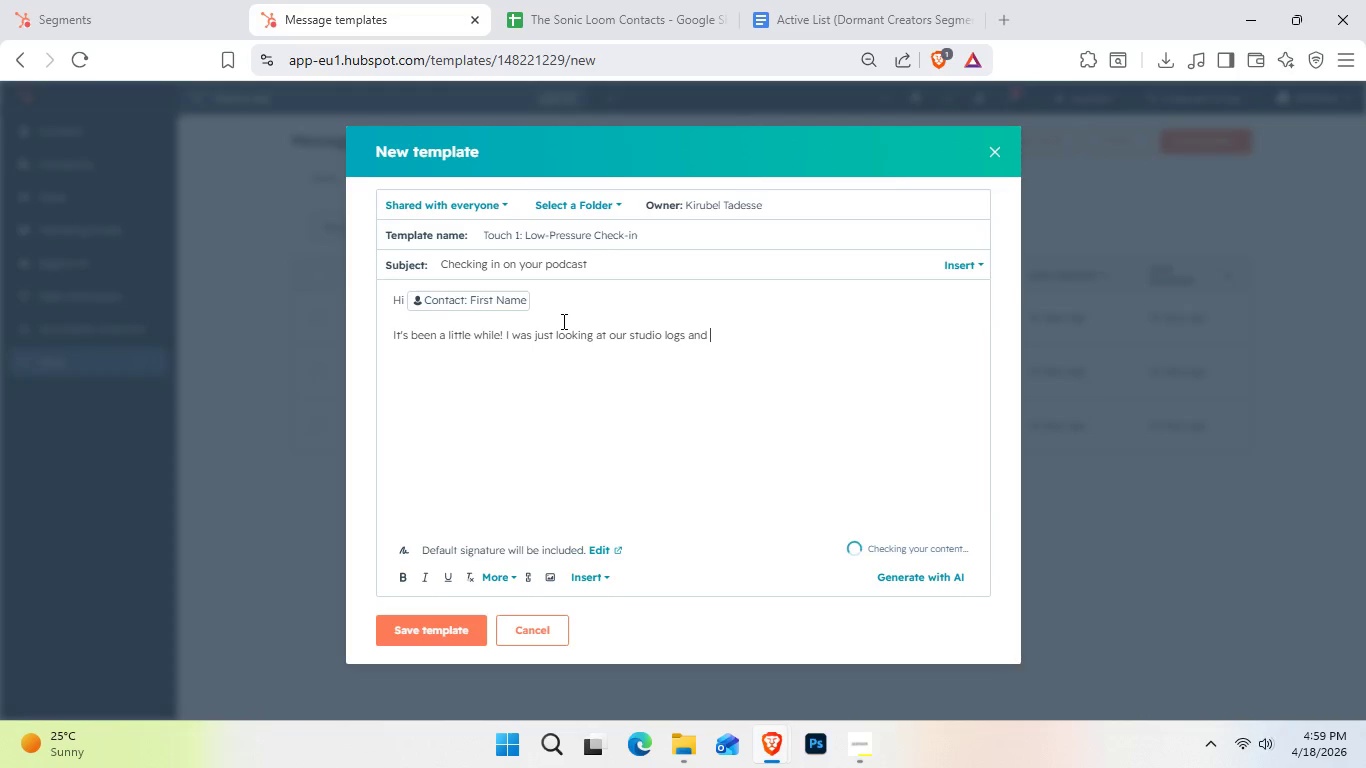 
type(t session with us was back aroud [])
key(Backspace)
key(Backspace)
type([])
 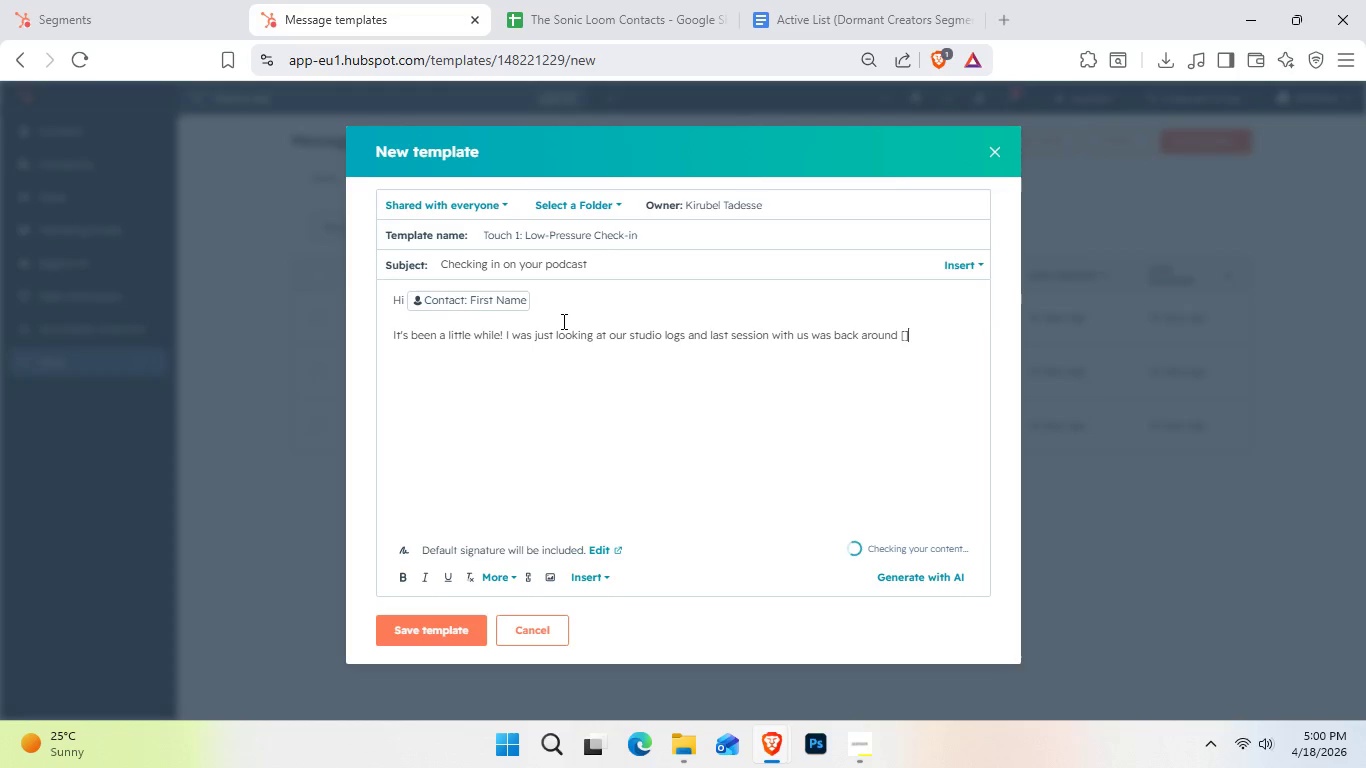 
key(ArrowLeft)
 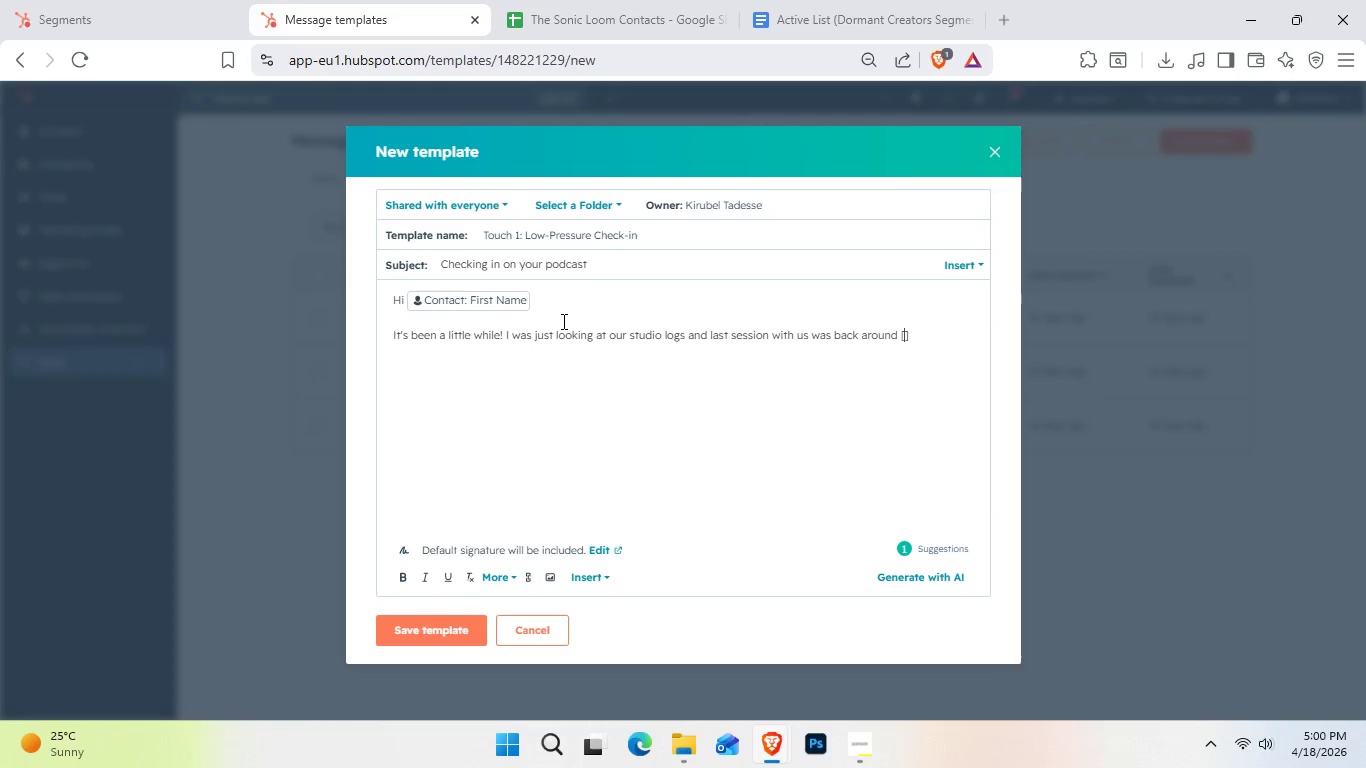 
type(Last Session Dar)
key(Backspace)
type(te)
 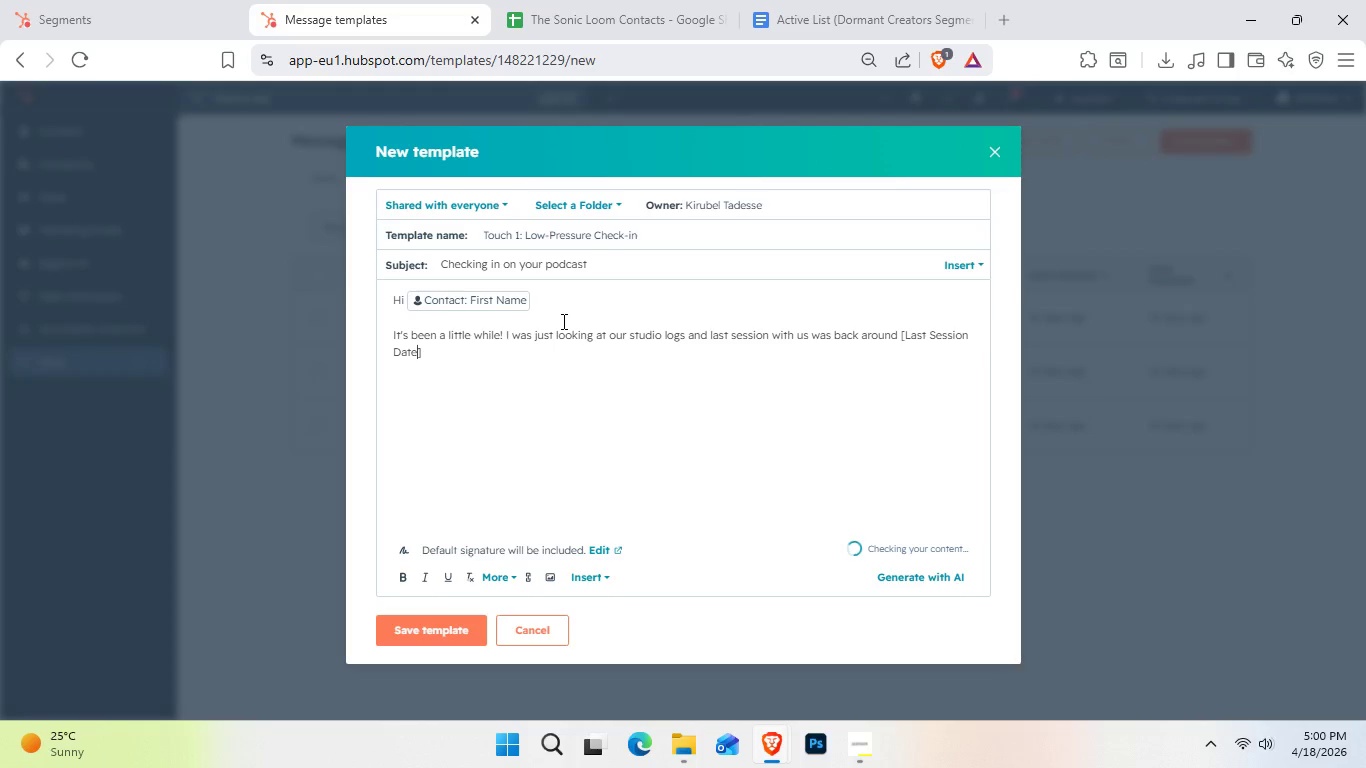 
wait(5.23)
 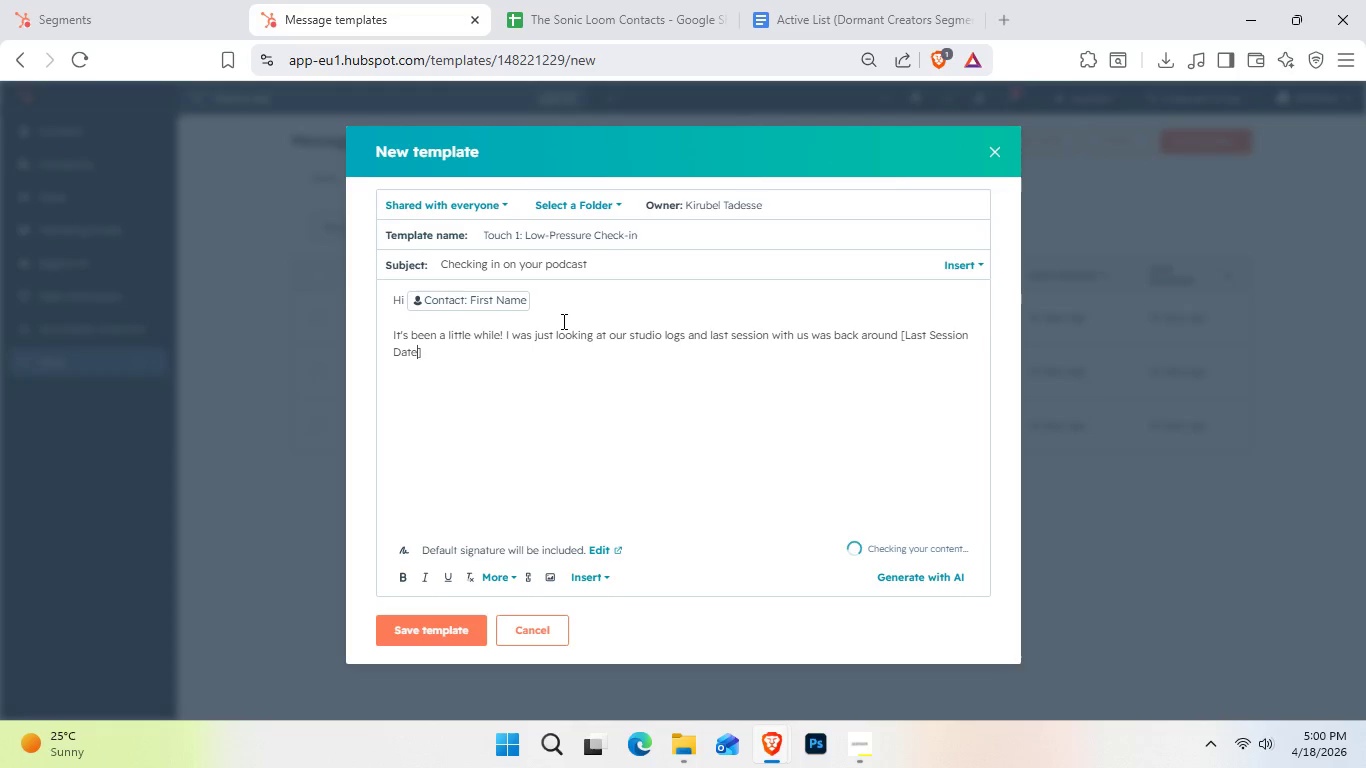 
left_click_drag(start_coordinate=[435, 351], to_coordinate=[901, 327])
 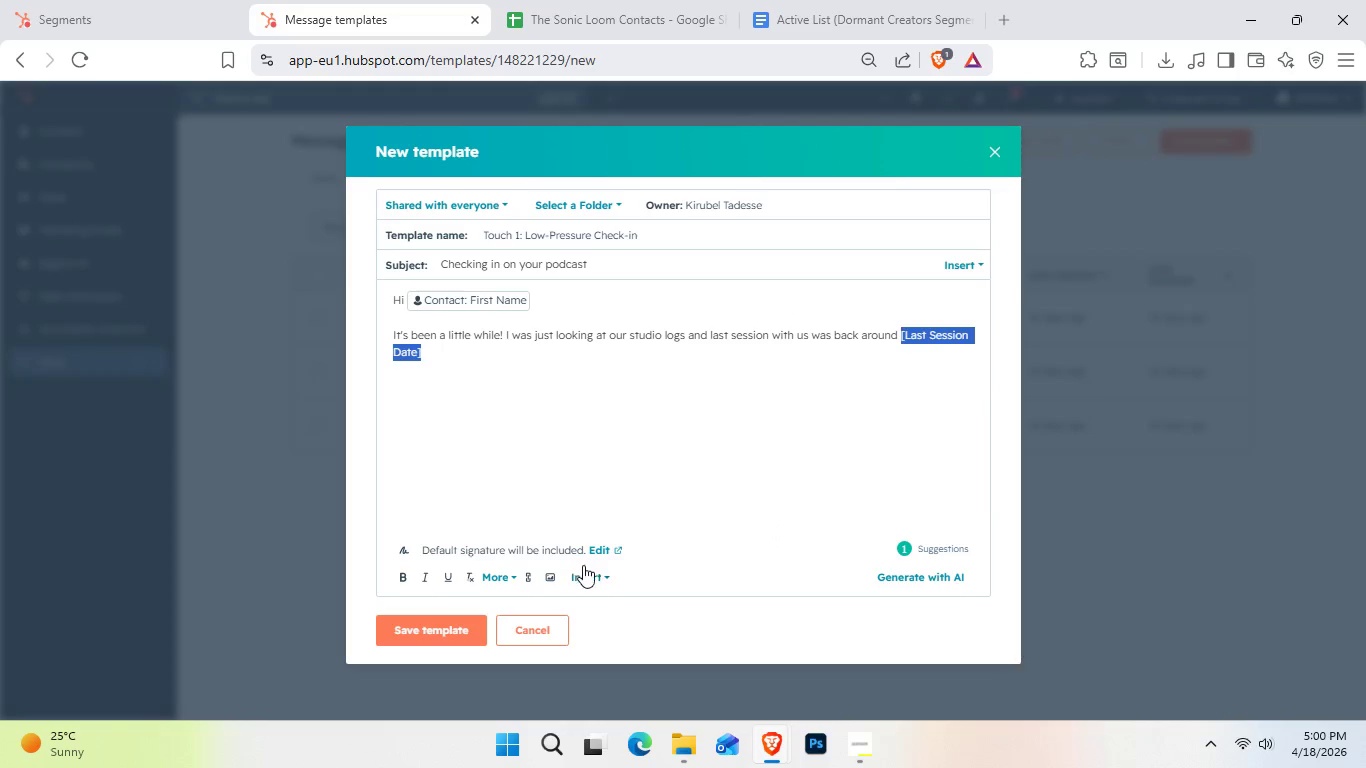 
left_click([590, 573])
 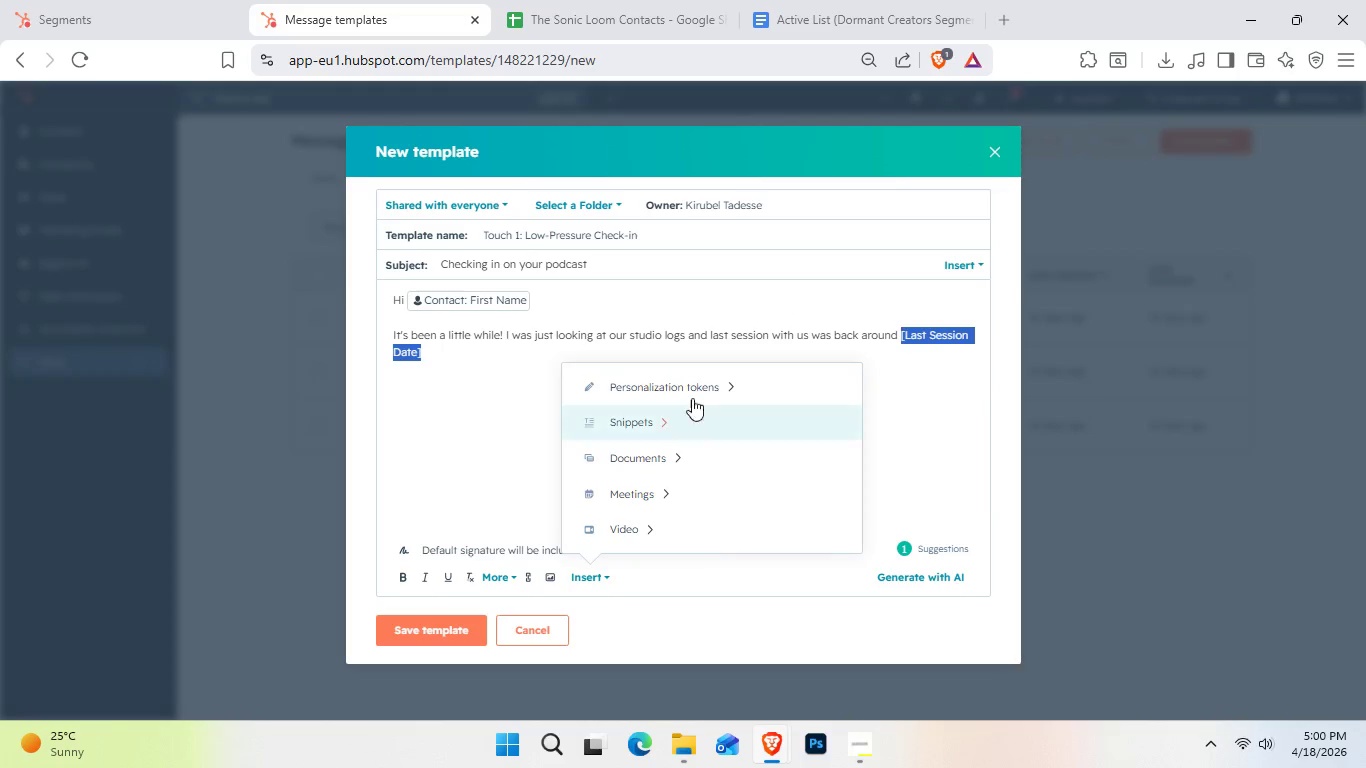 
left_click([699, 389])
 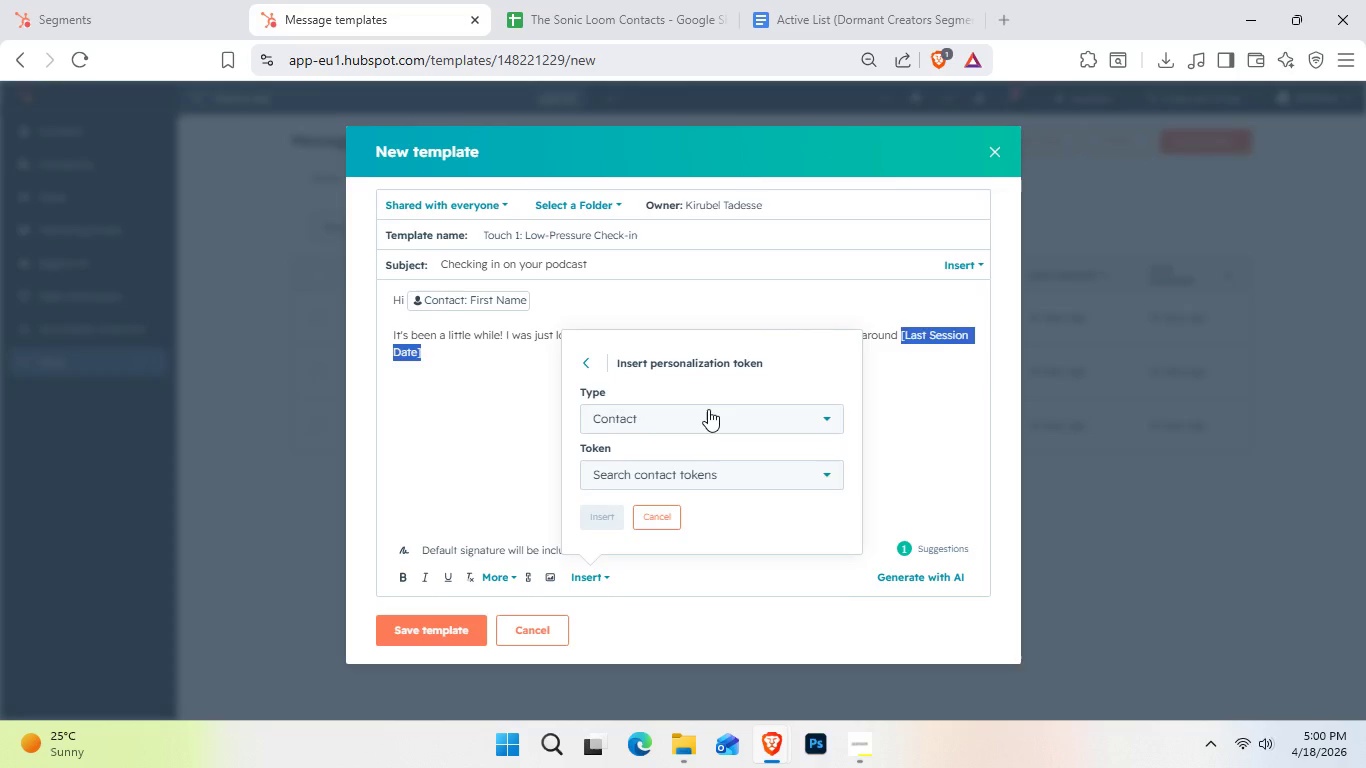 
left_click([708, 409])
 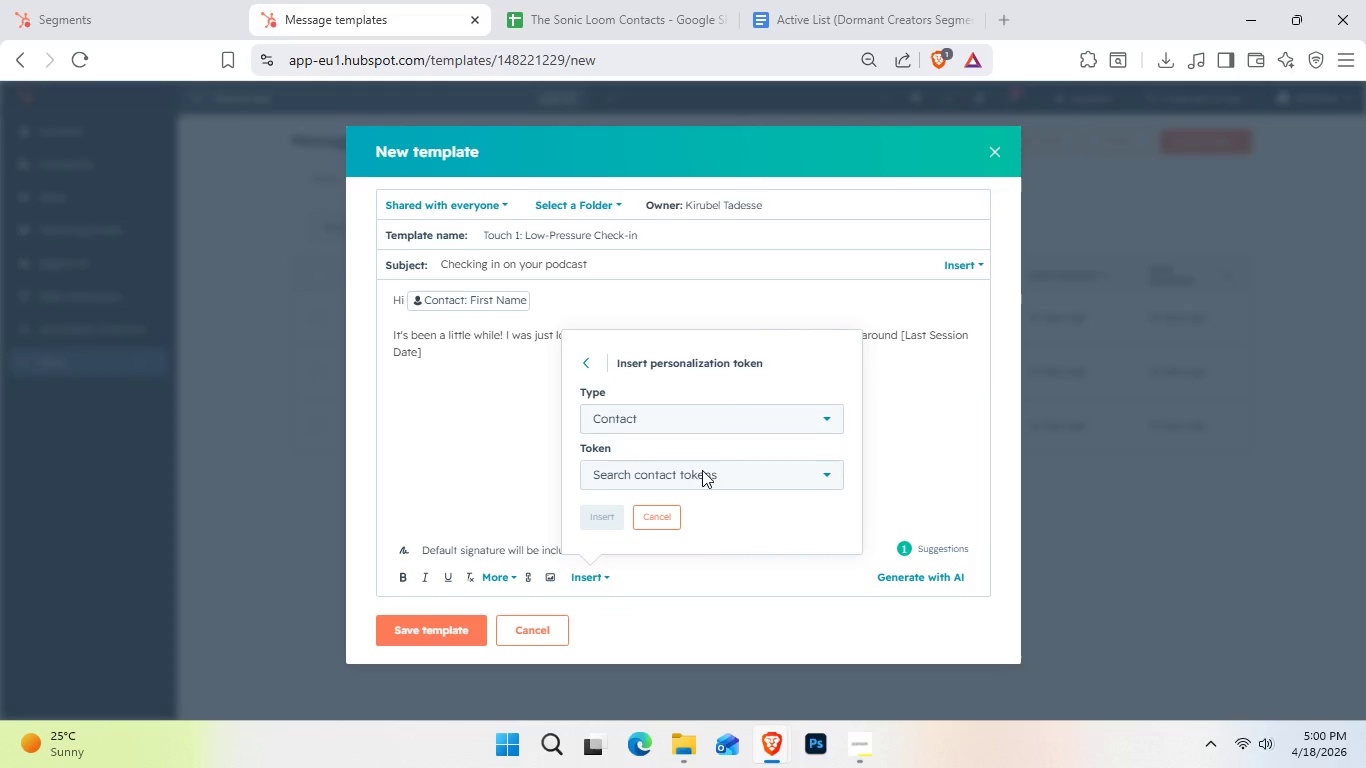 
left_click([701, 473])
 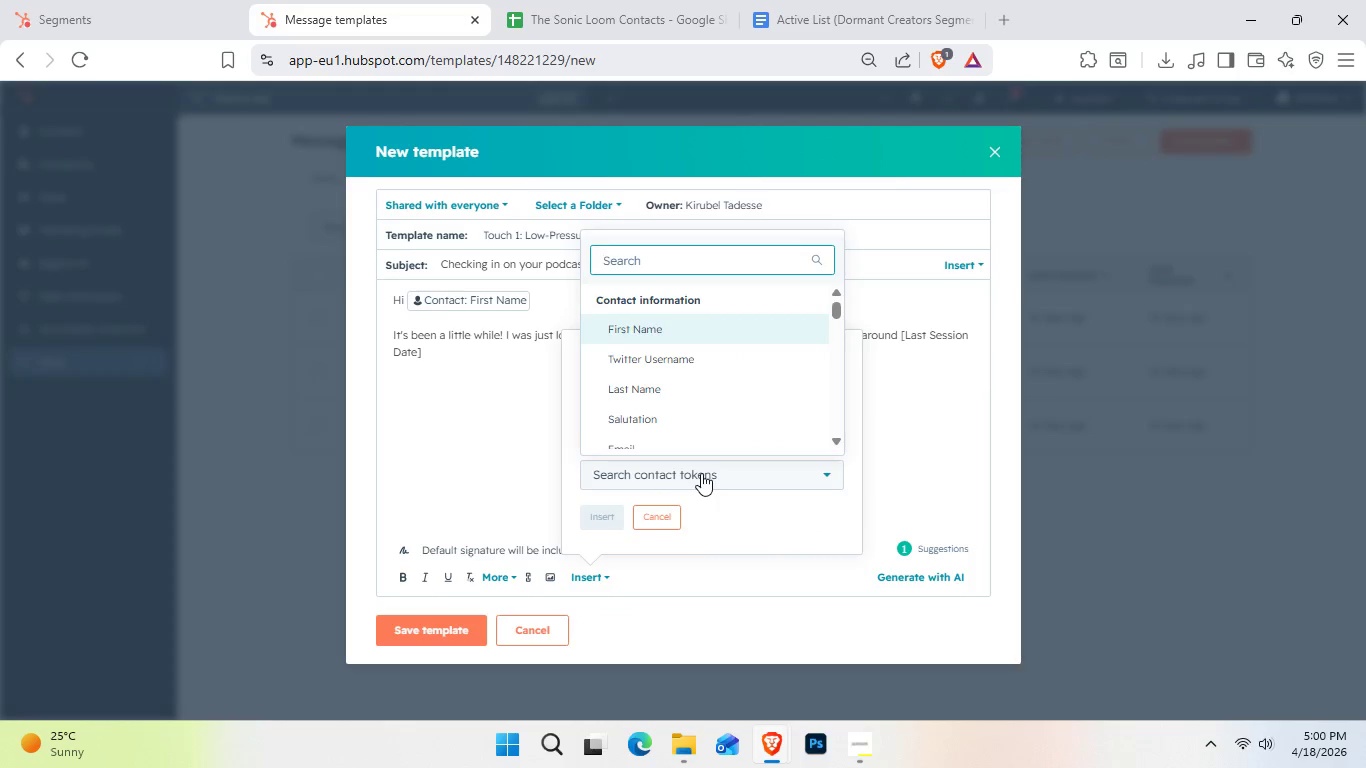 
type(last s)
 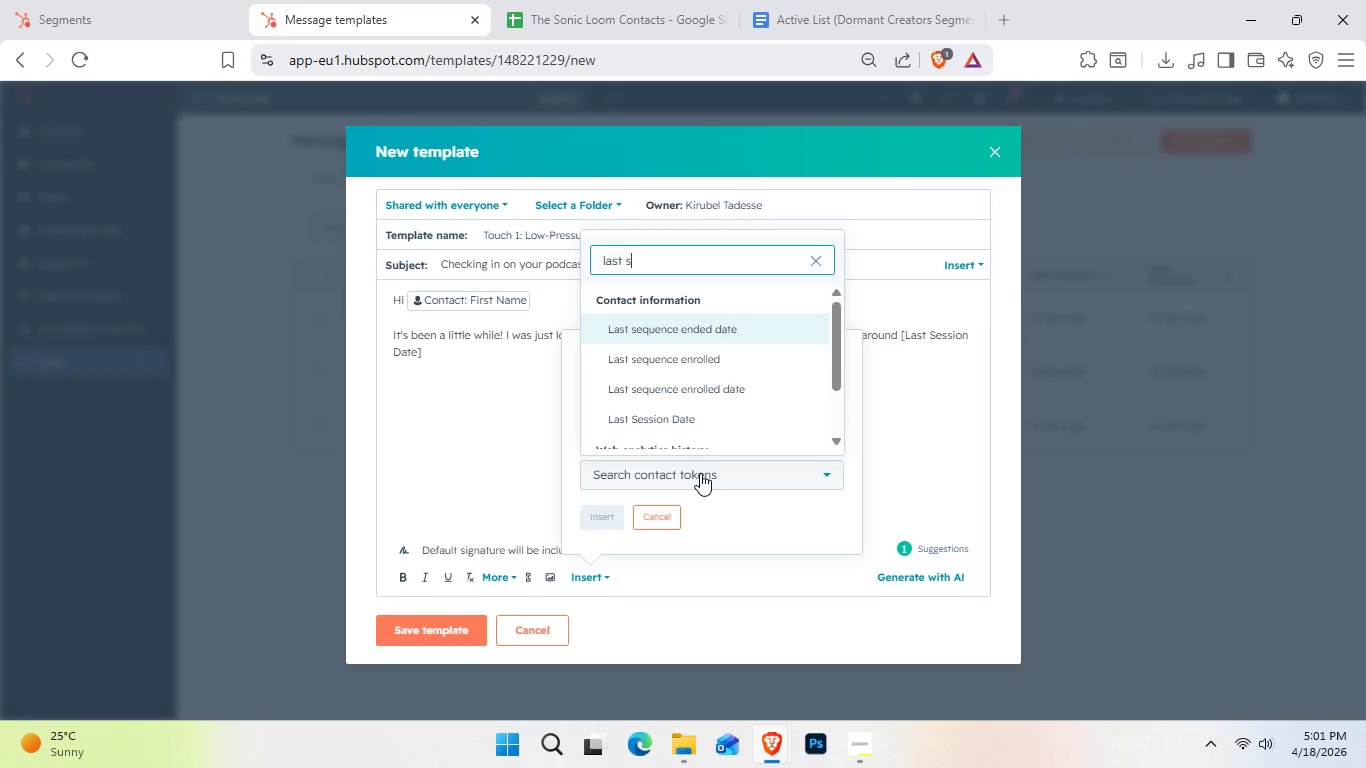 
left_click([693, 415])
 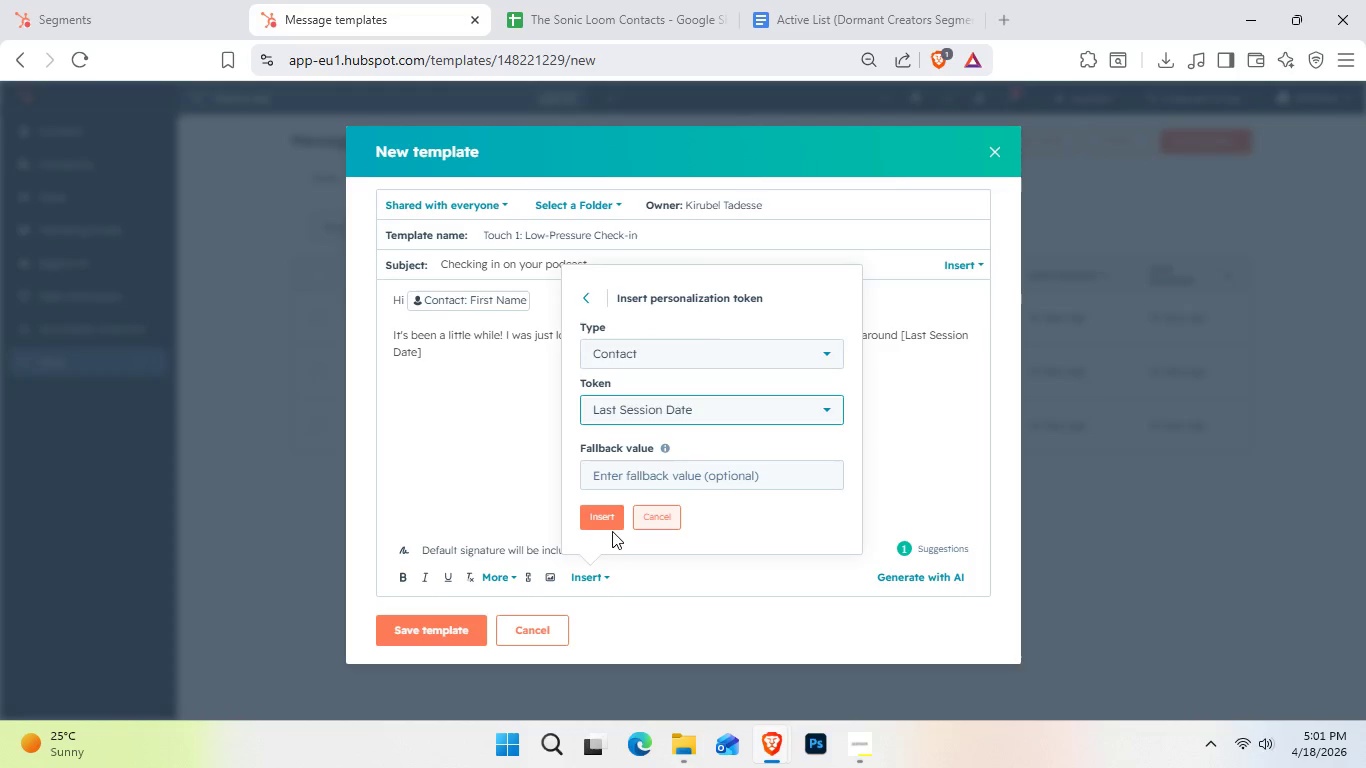 
left_click([581, 513])
 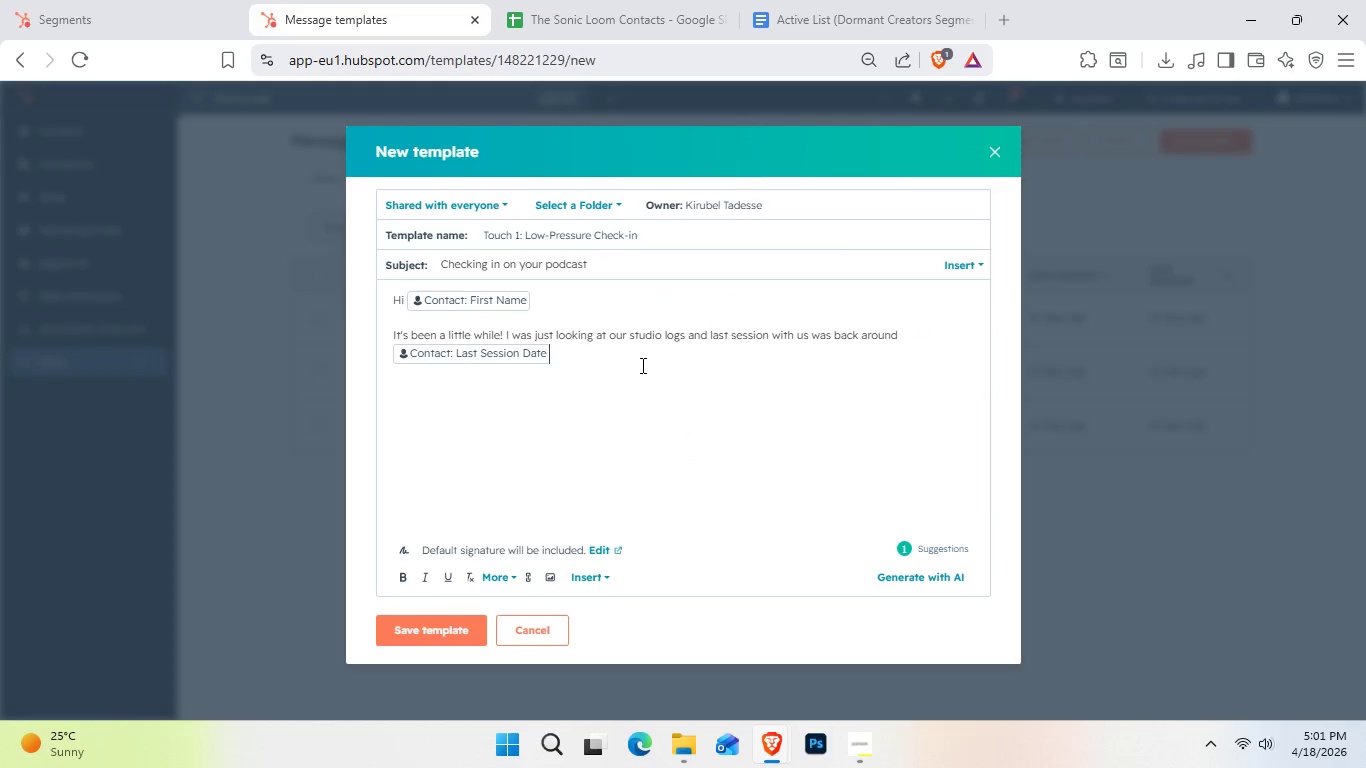 
wait(8.33)
 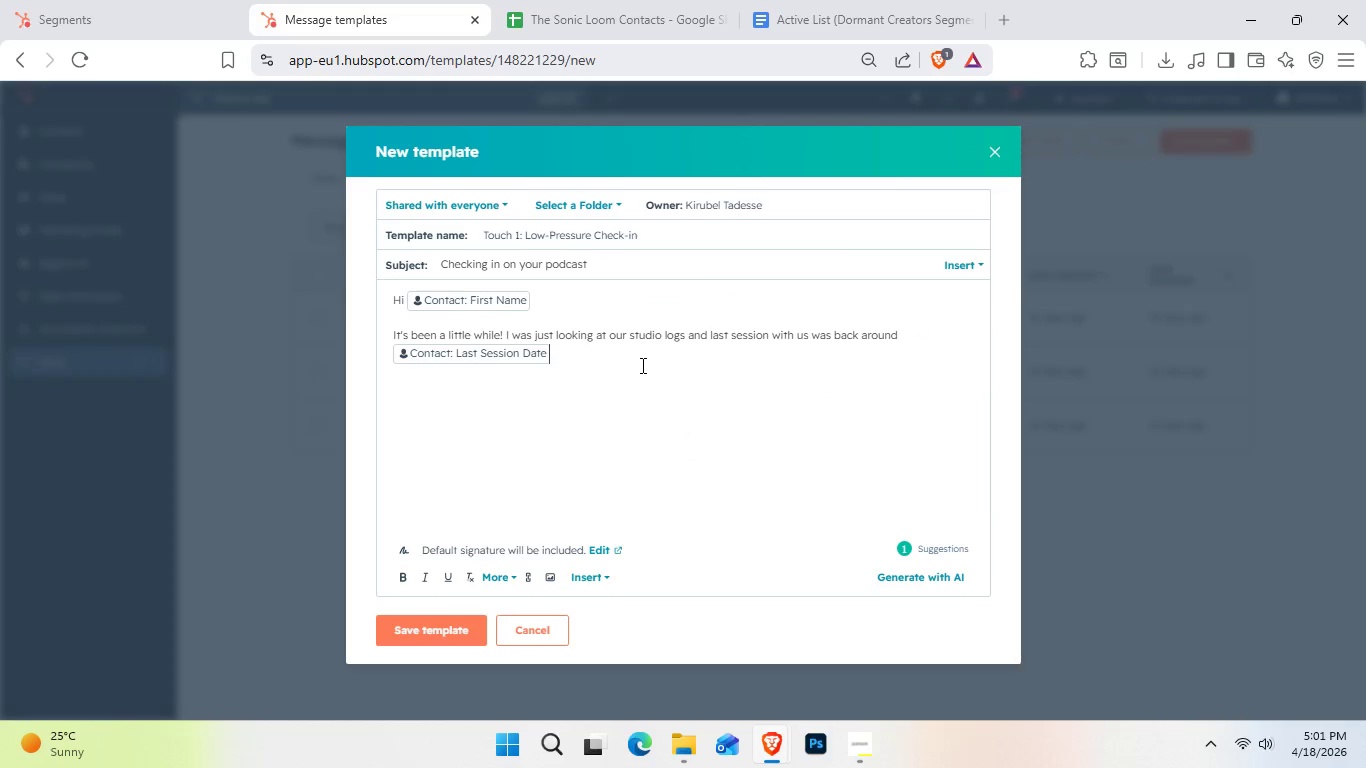 
key(Period)
 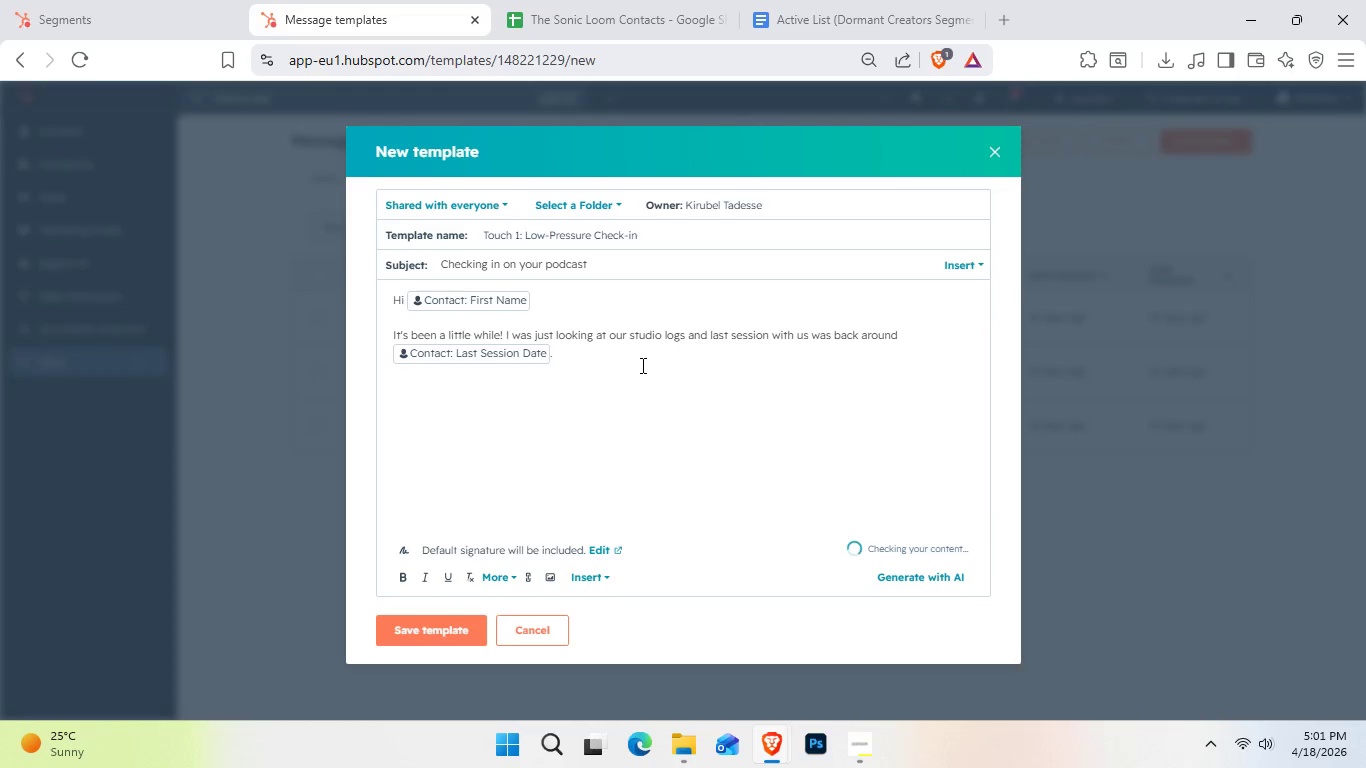 
key(Space)
 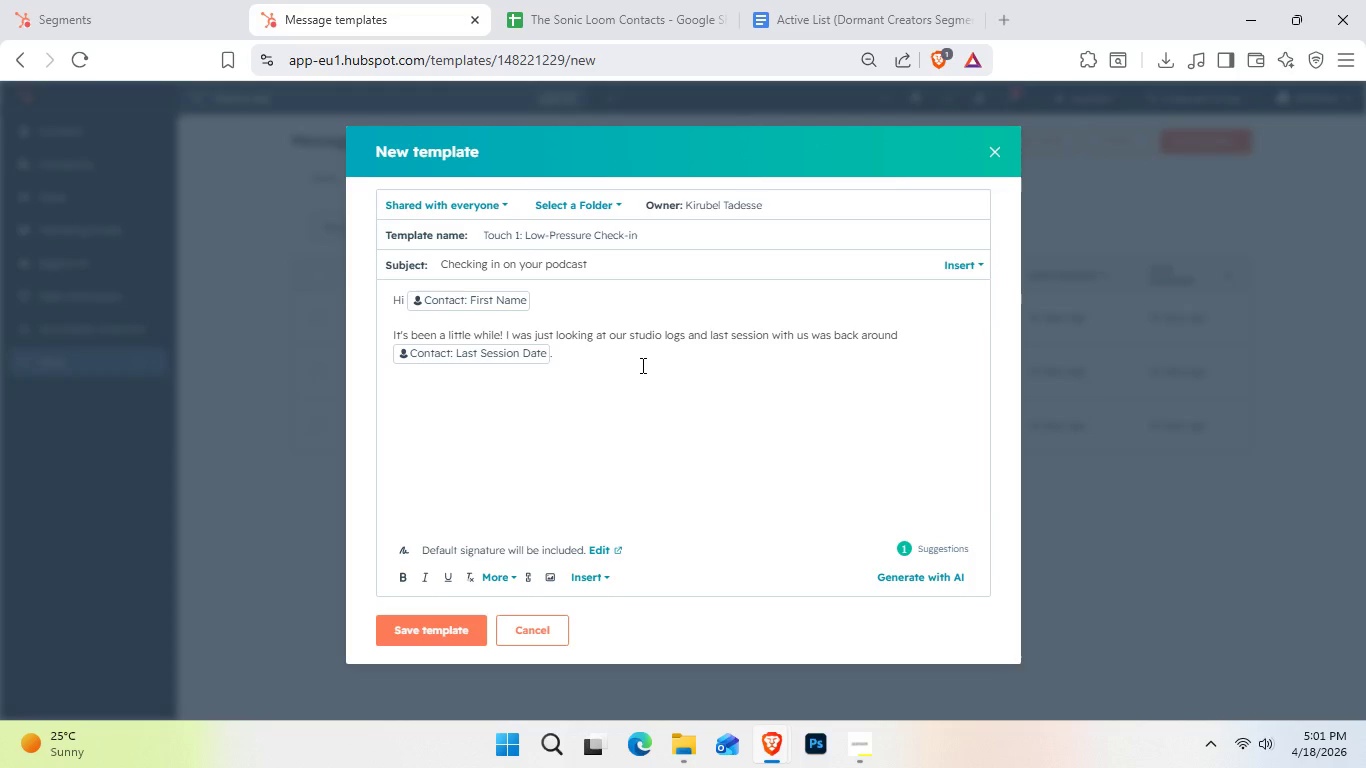 
type(Are )
 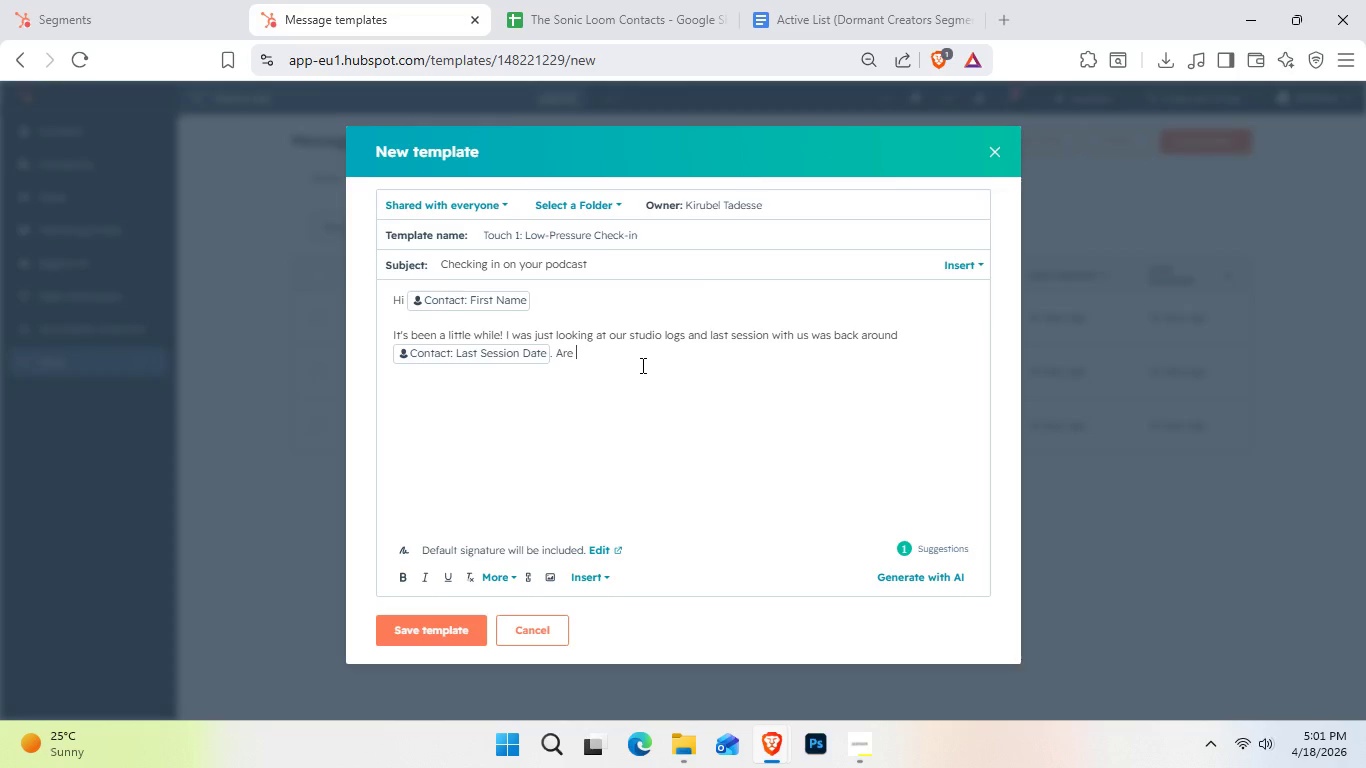 
type( )
key(Backspace)
type(you still working on any new [])
 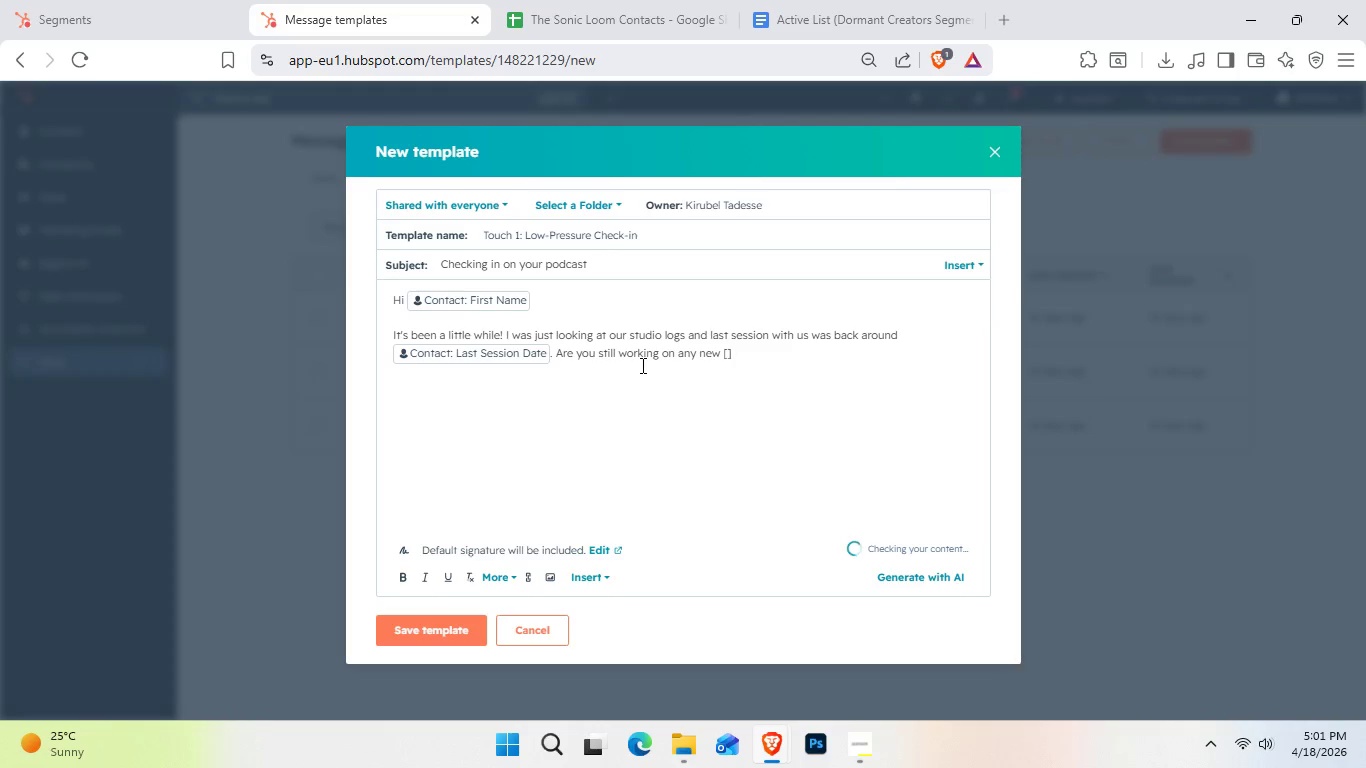 
key(ArrowLeft)
 